 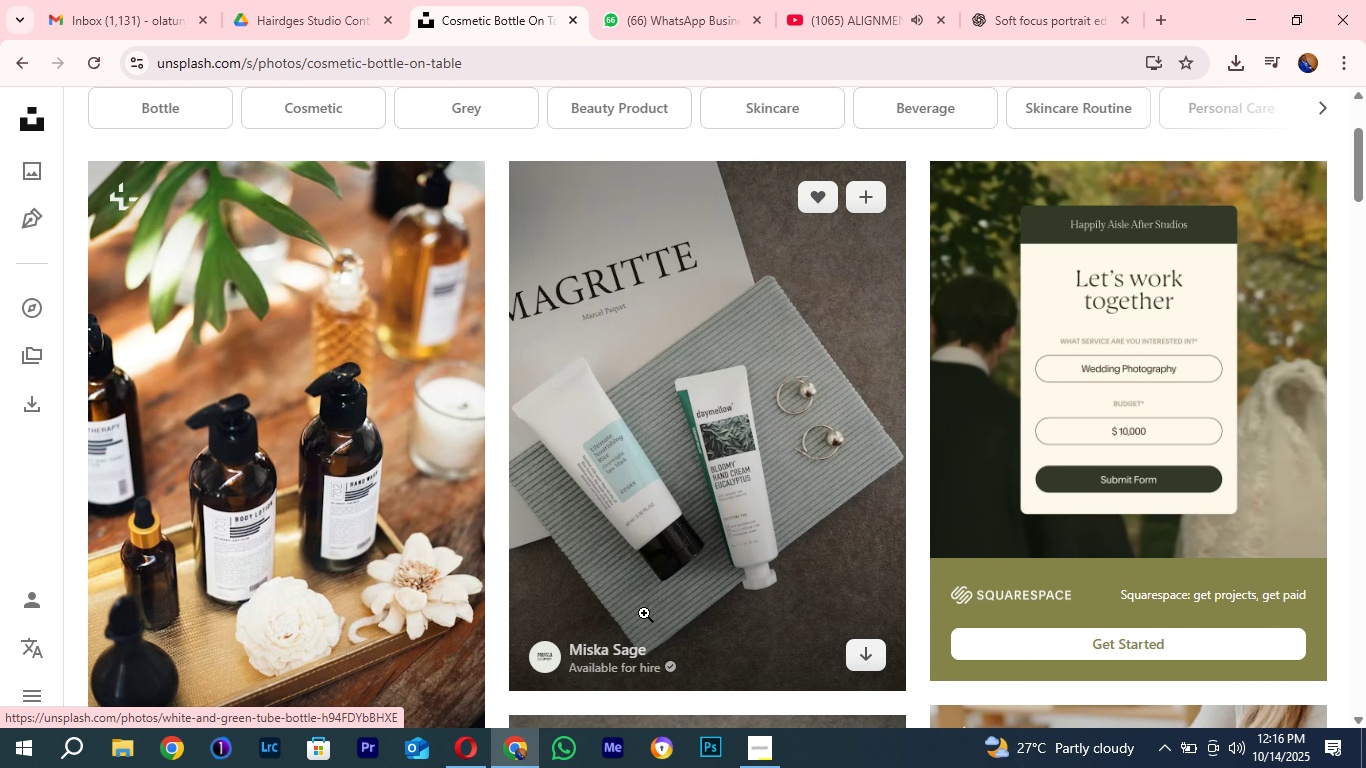 
scroll: coordinate [643, 591], scroll_direction: down, amount: 2.0
 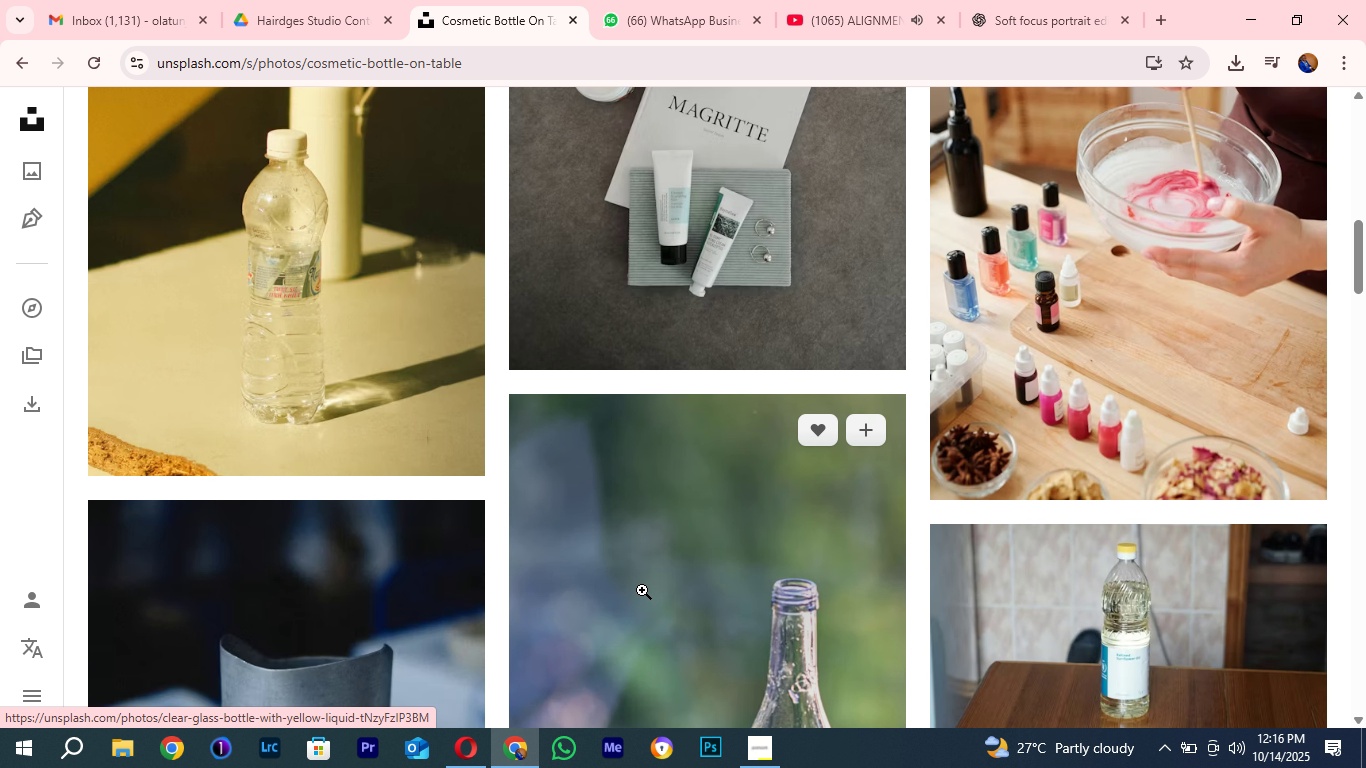 
scroll: coordinate [642, 590], scroll_direction: up, amount: 3.0
 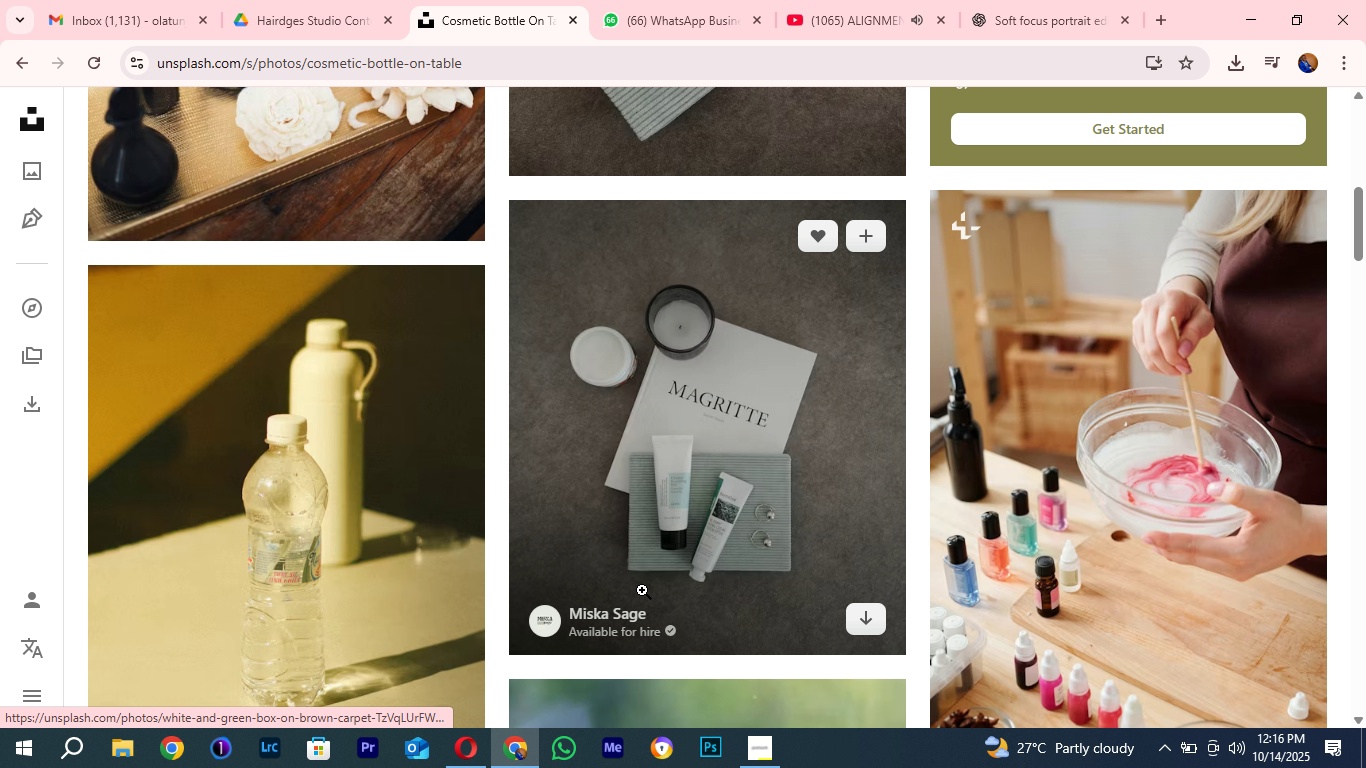 
scroll: coordinate [642, 573], scroll_direction: down, amount: 23.0
 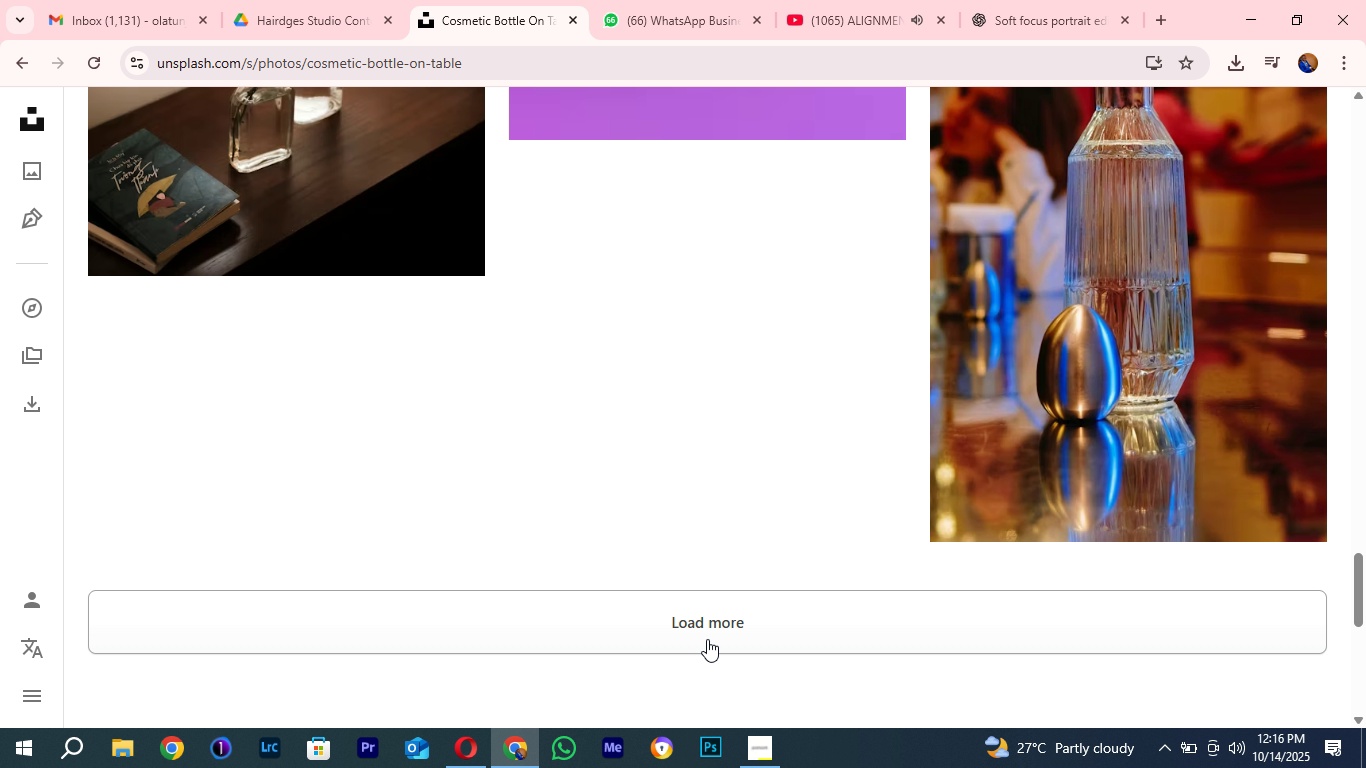 
left_click([707, 637])
 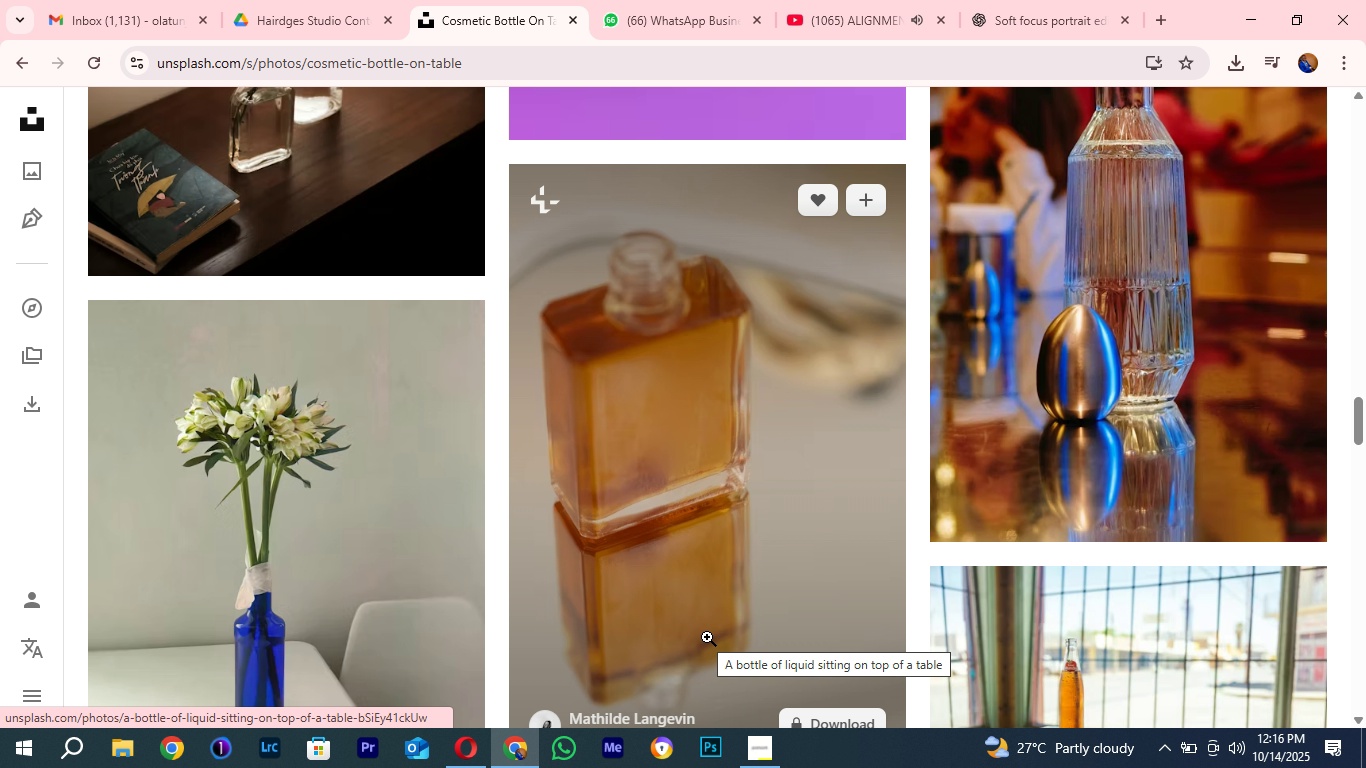 
scroll: coordinate [708, 629], scroll_direction: down, amount: 15.0
 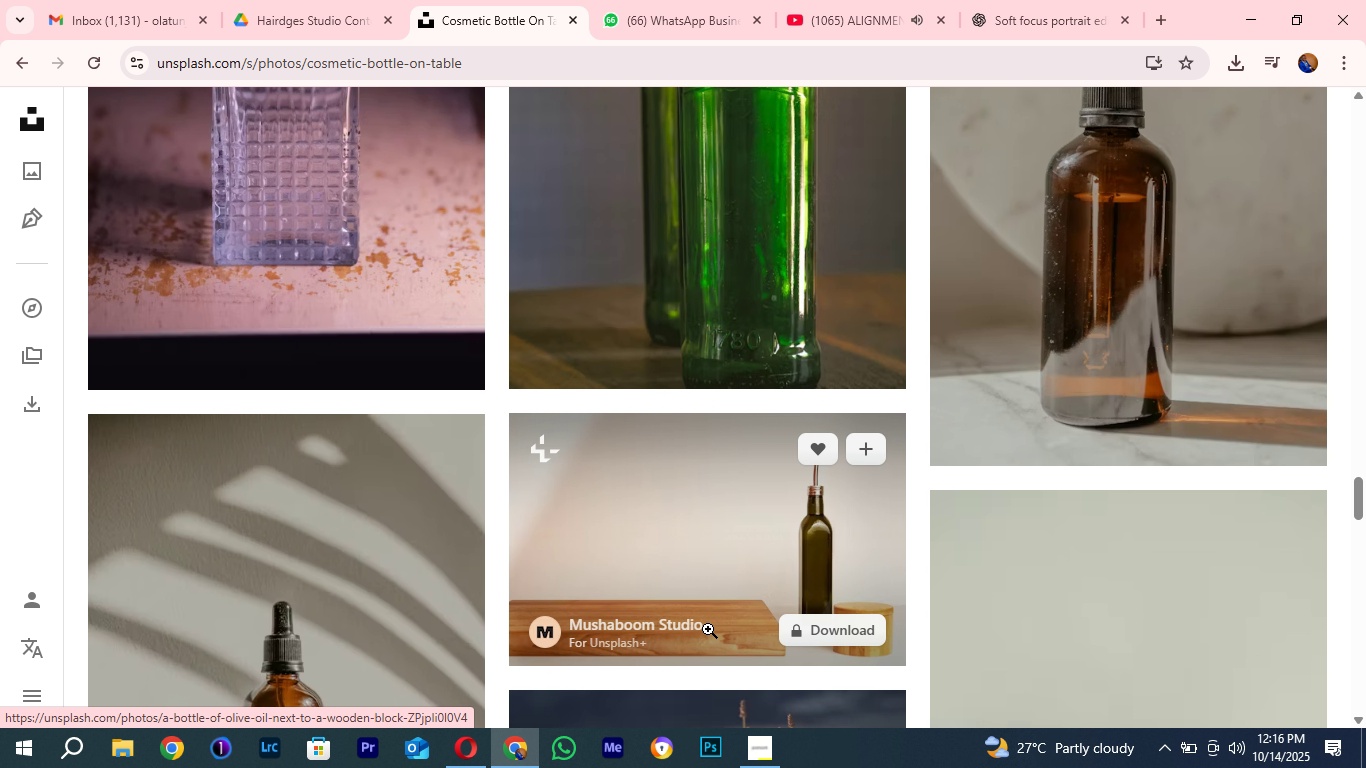 
scroll: coordinate [708, 629], scroll_direction: down, amount: 1.0
 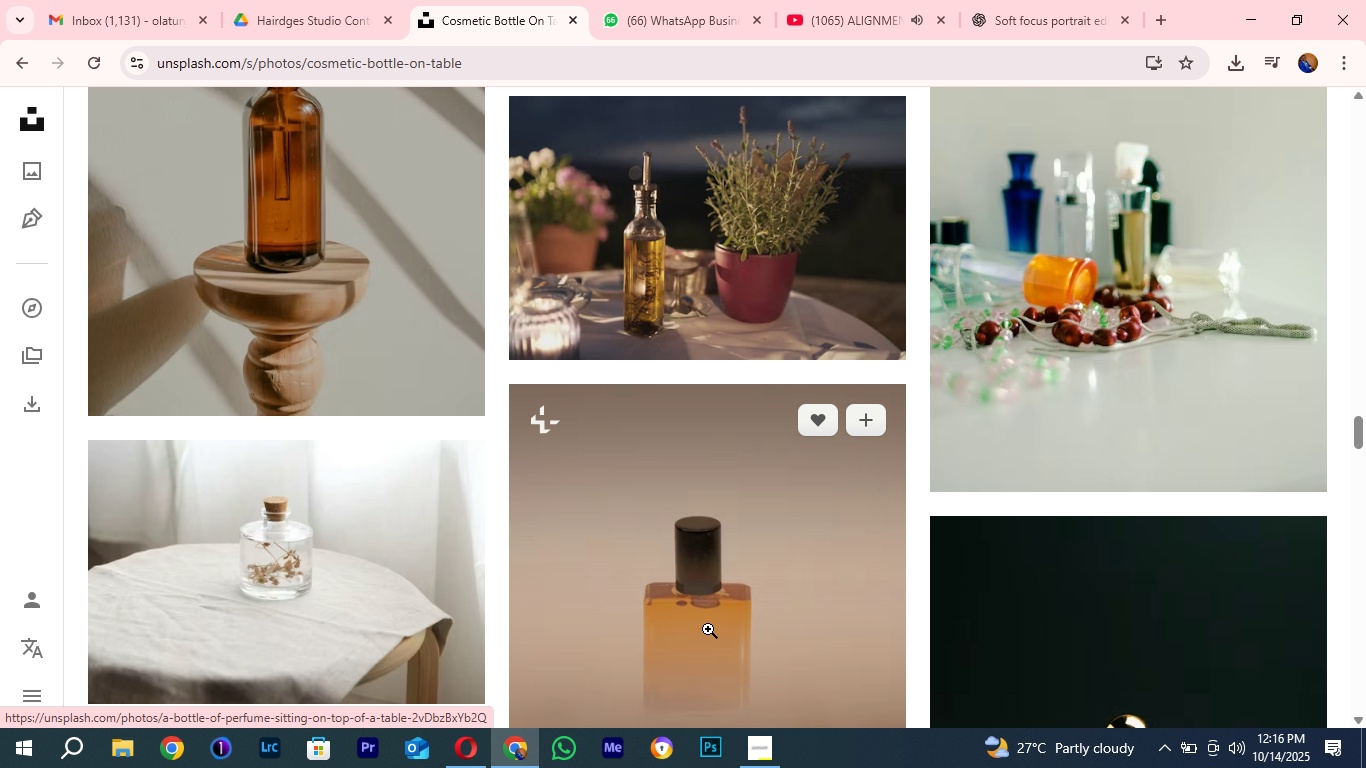 
scroll: coordinate [708, 629], scroll_direction: up, amount: 3.0
 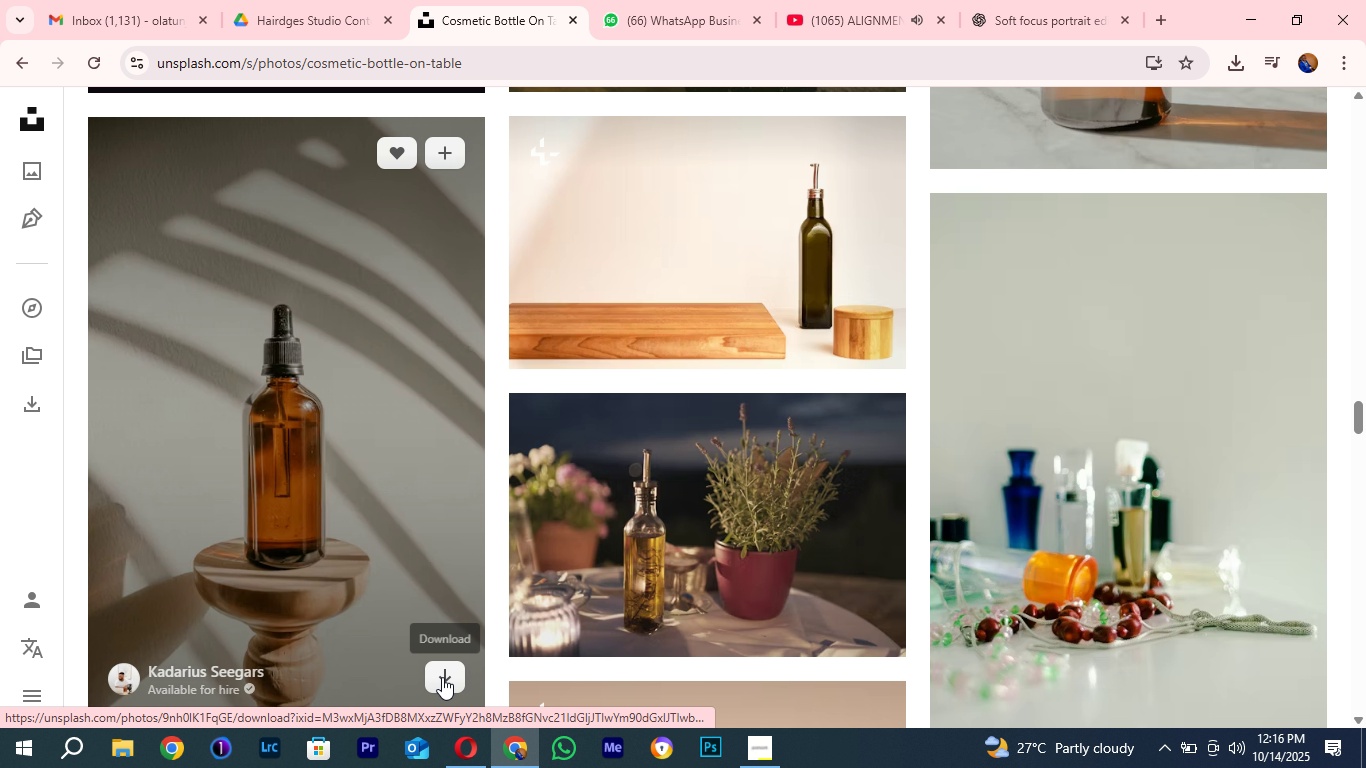 
left_click([442, 677])
 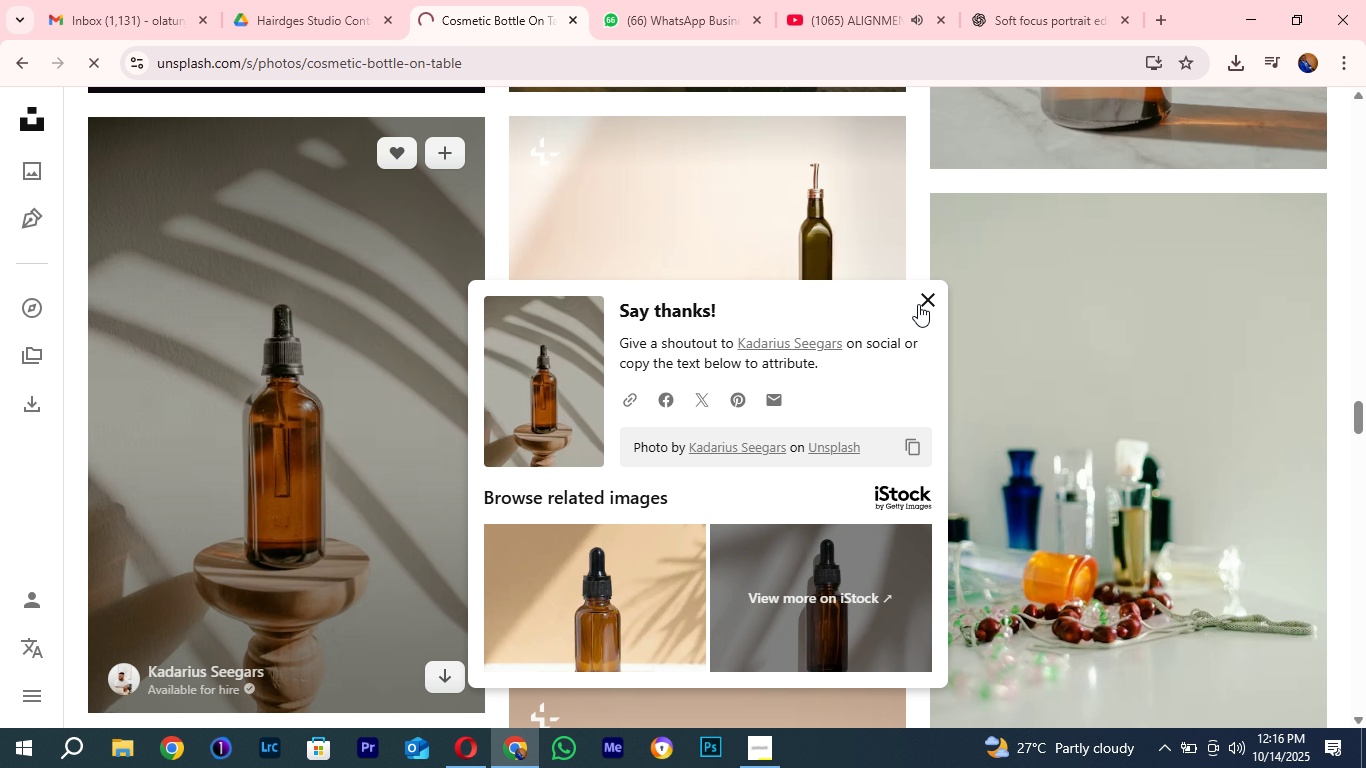 
left_click([918, 304])
 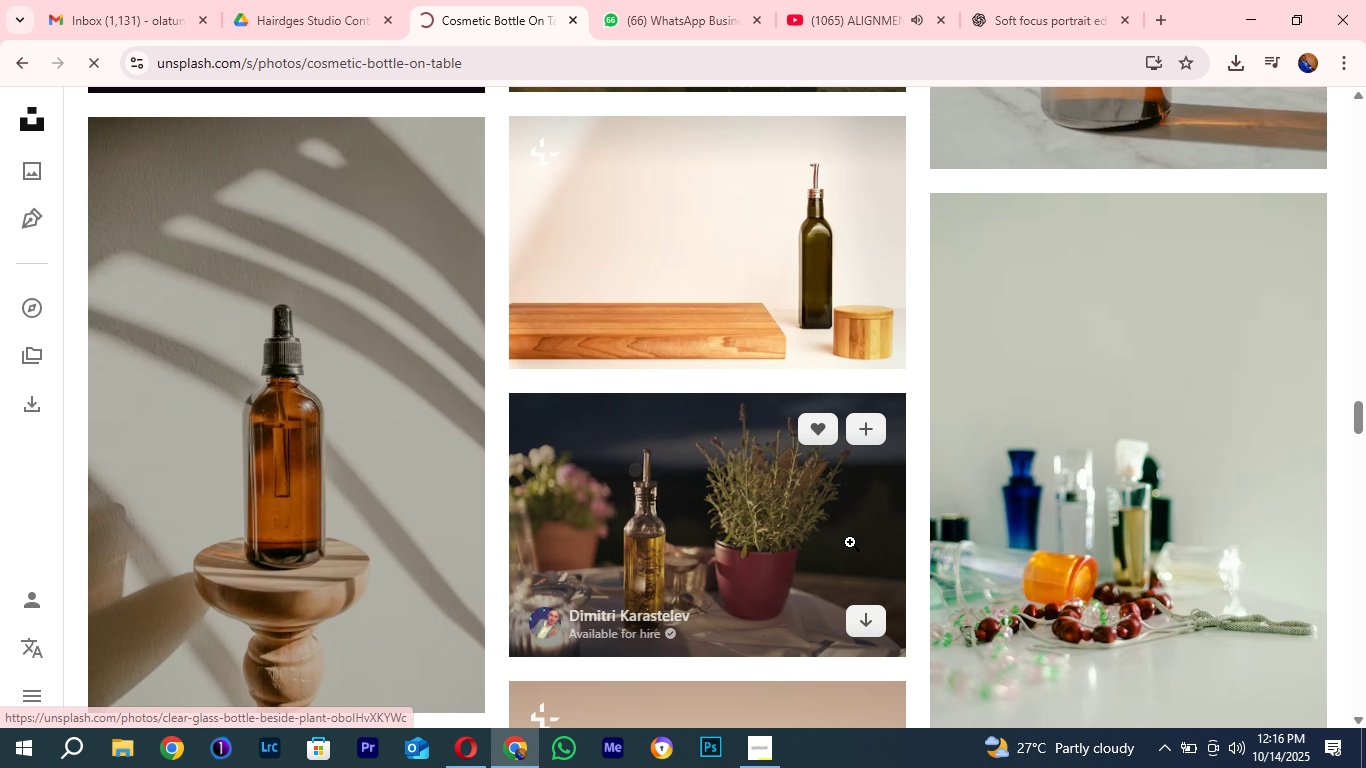 
scroll: coordinate [849, 541], scroll_direction: down, amount: 10.0
 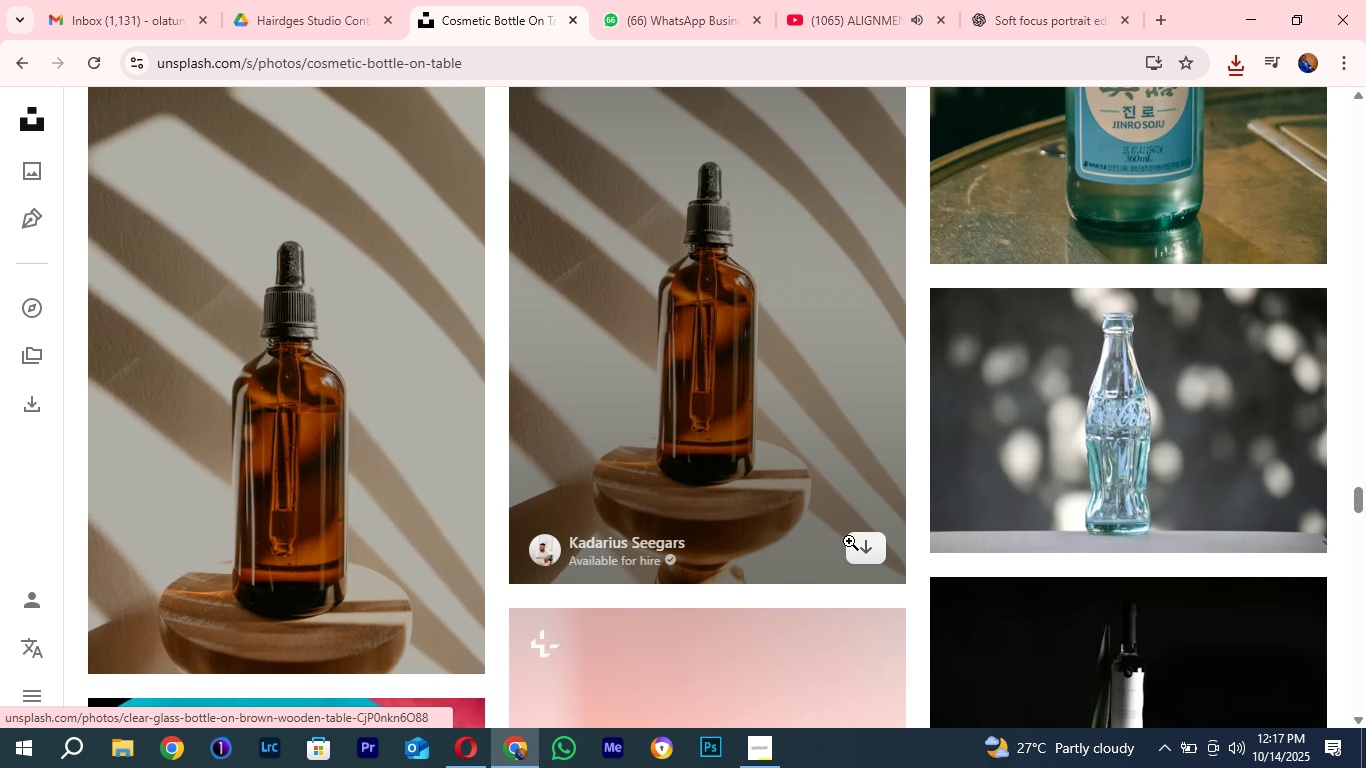 
left_click([1275, 484])
 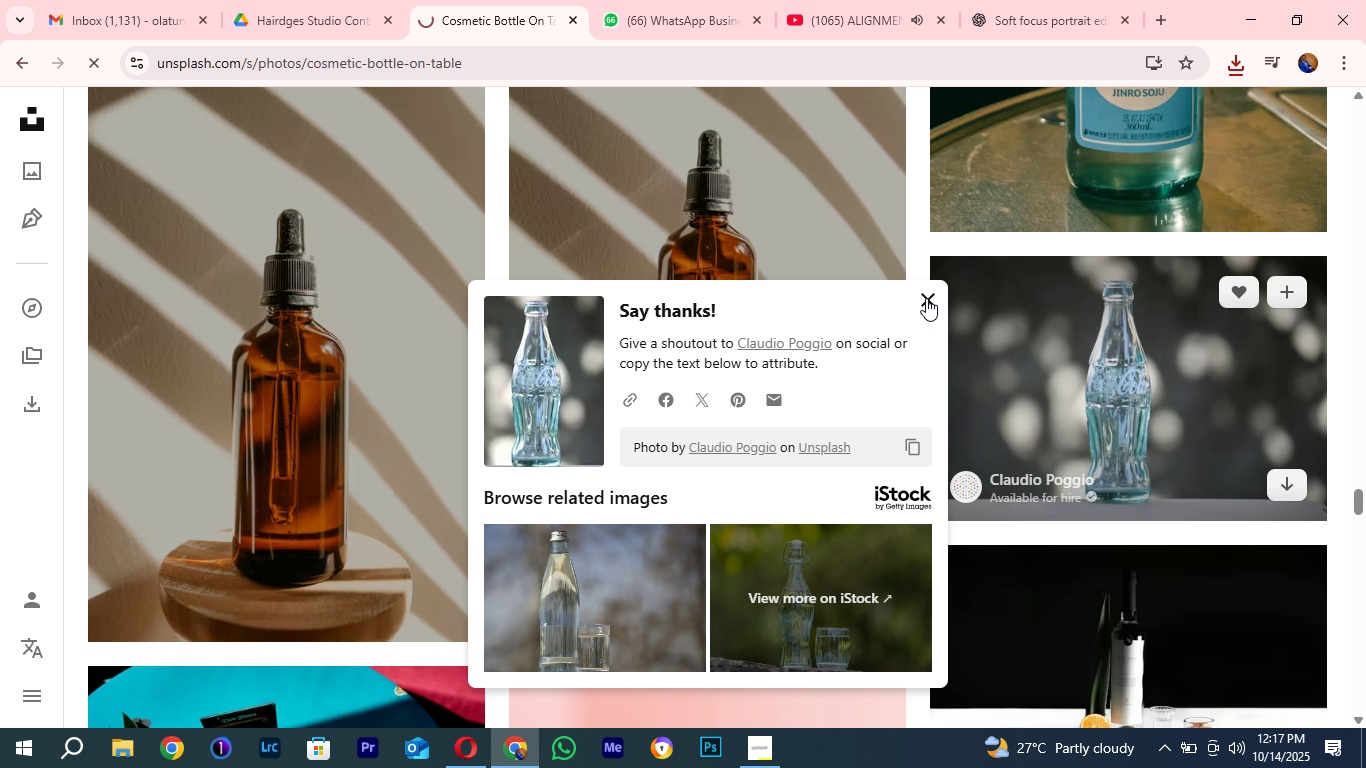 
left_click([926, 298])
 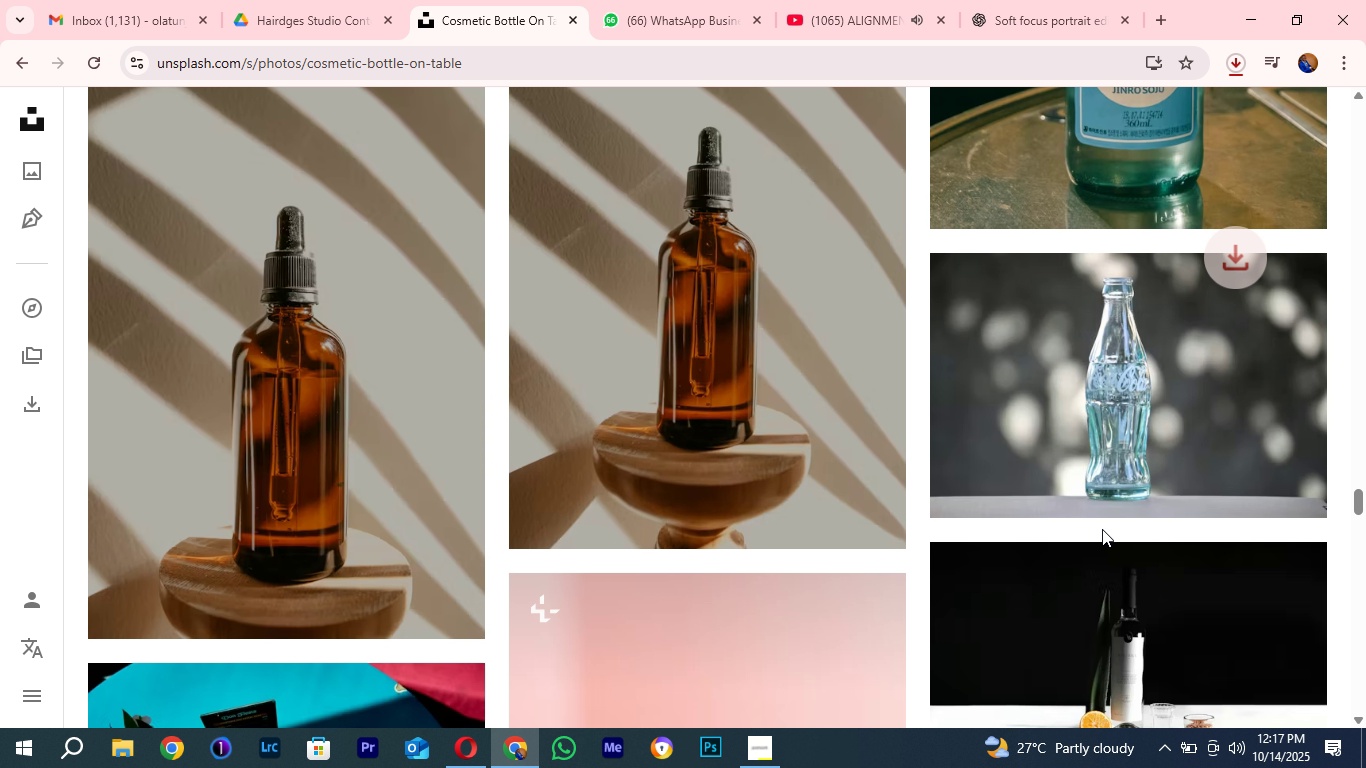 
scroll: coordinate [616, 488], scroll_direction: down, amount: 79.0
 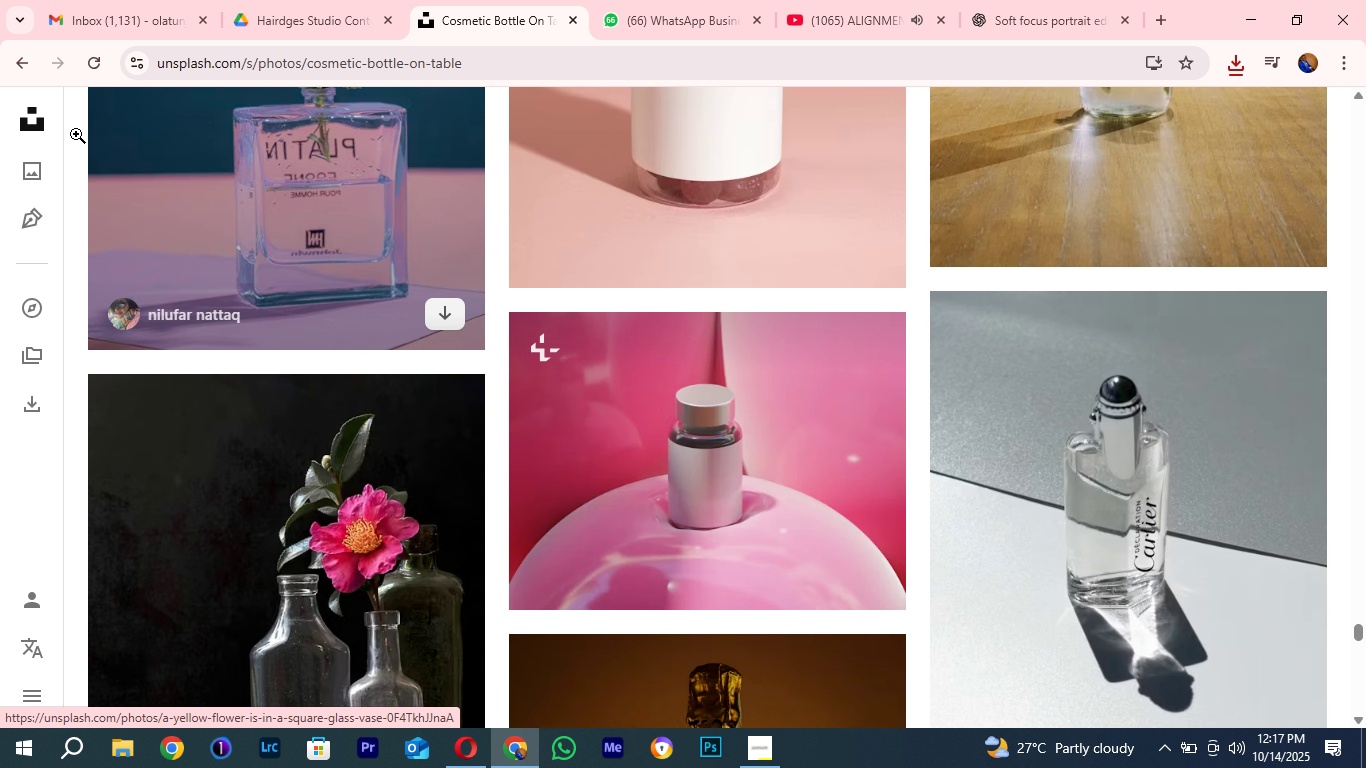 
left_click([39, 122])
 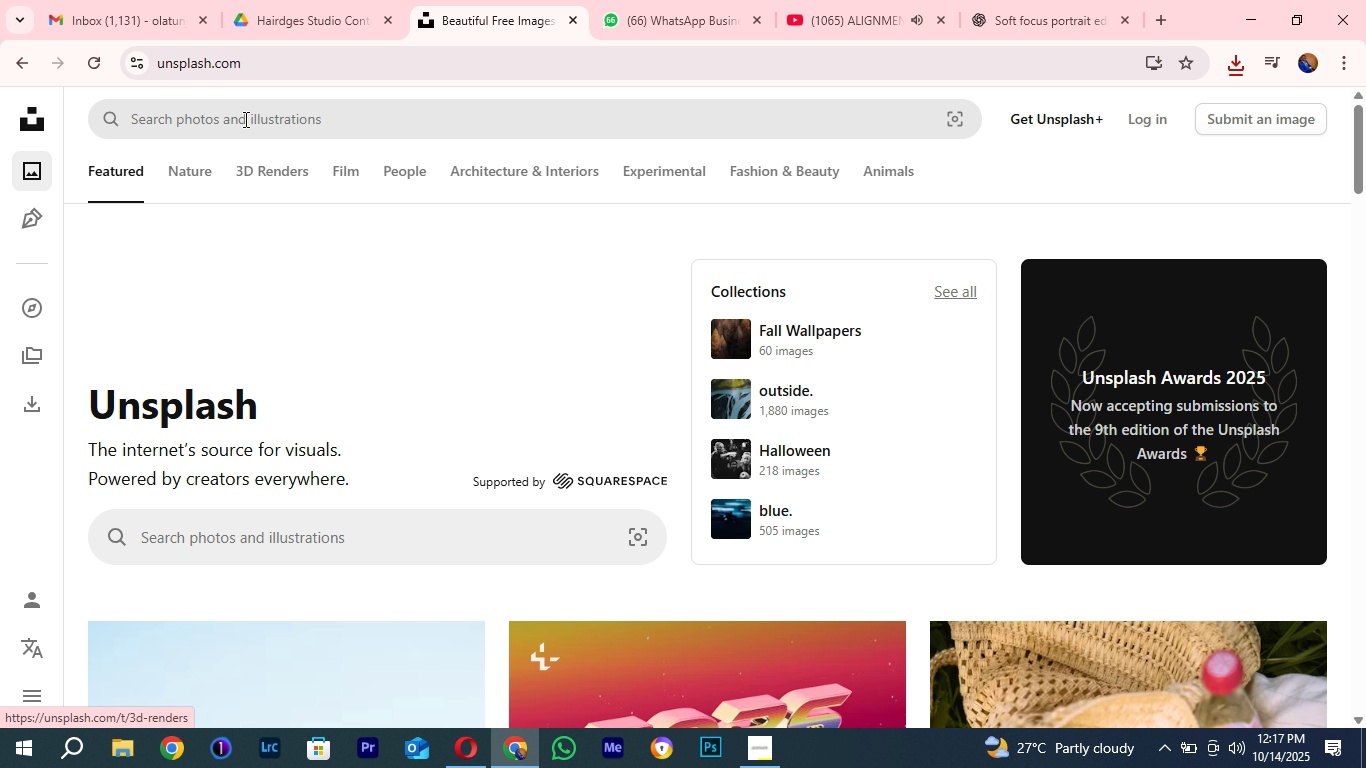 
left_click([244, 119])
 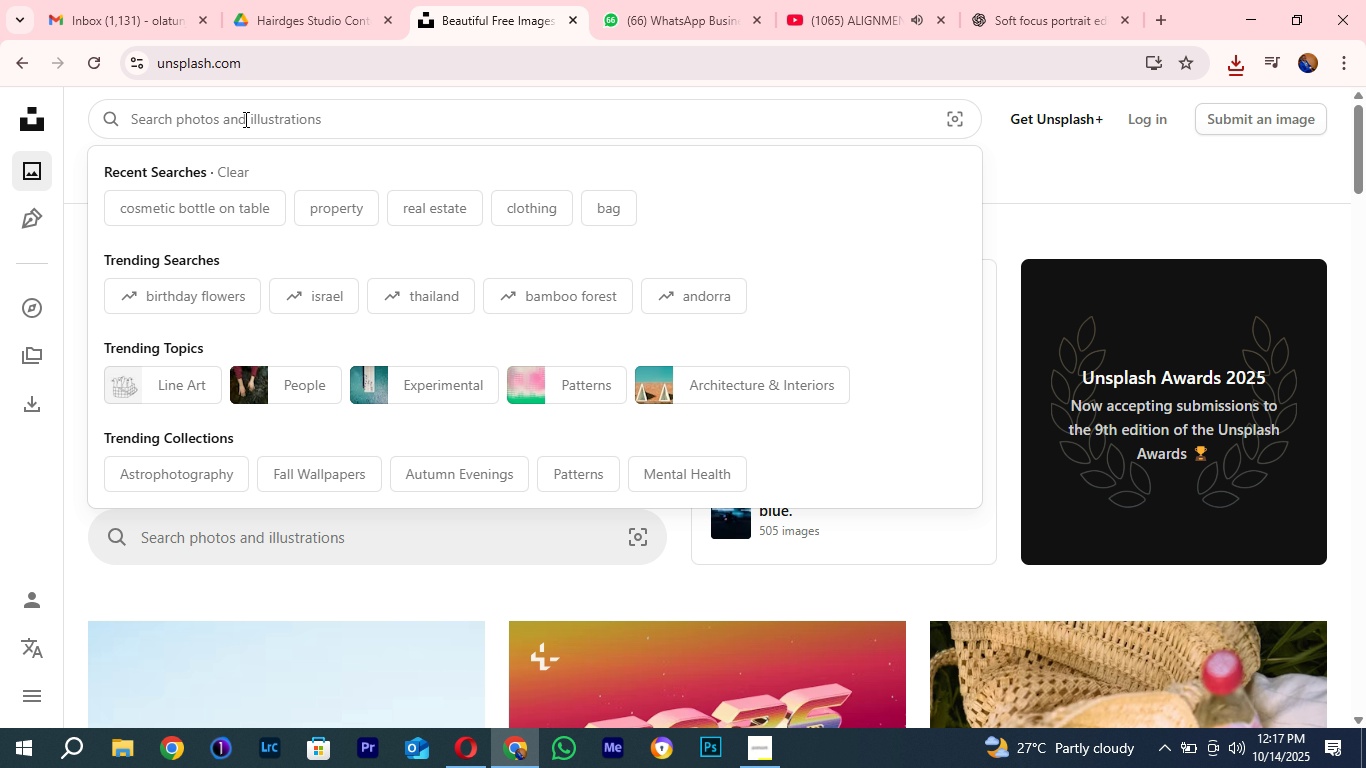 
type(product)
 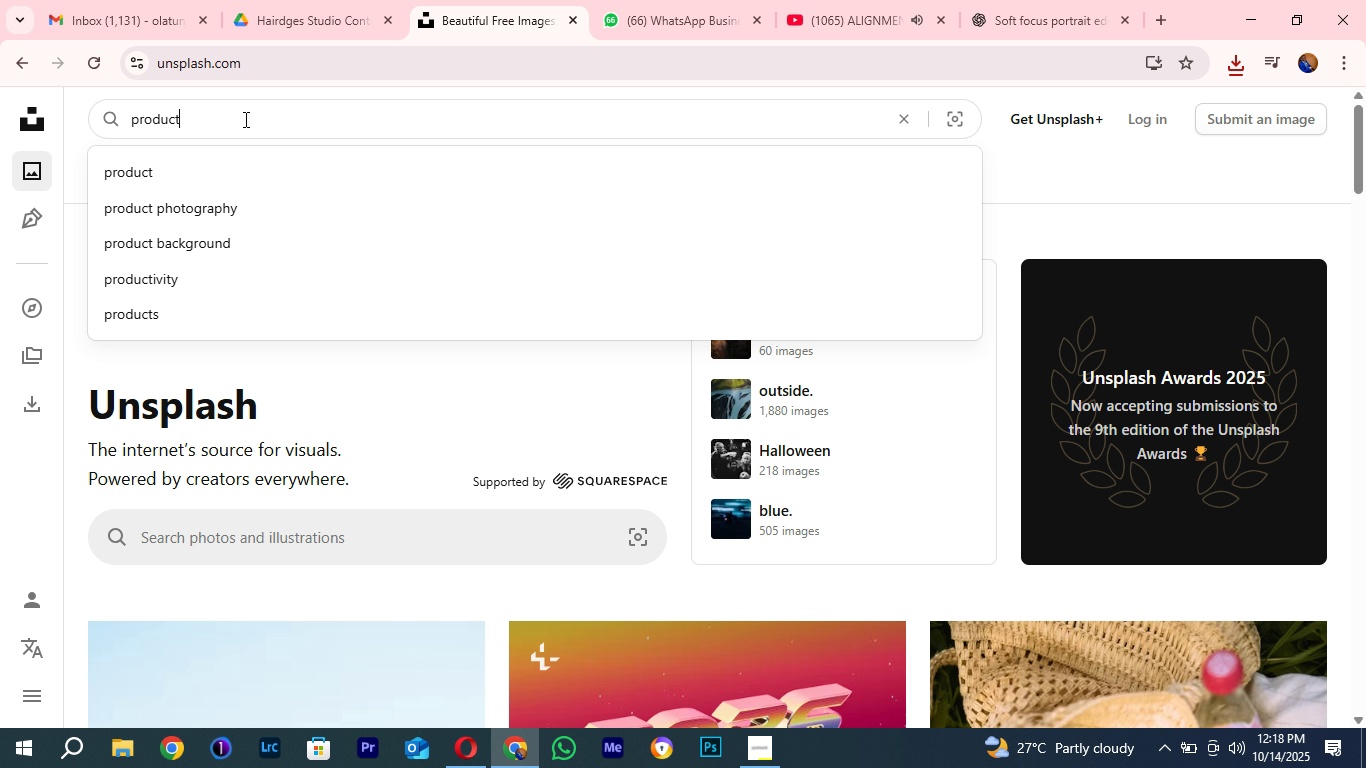 
key(Enter)
 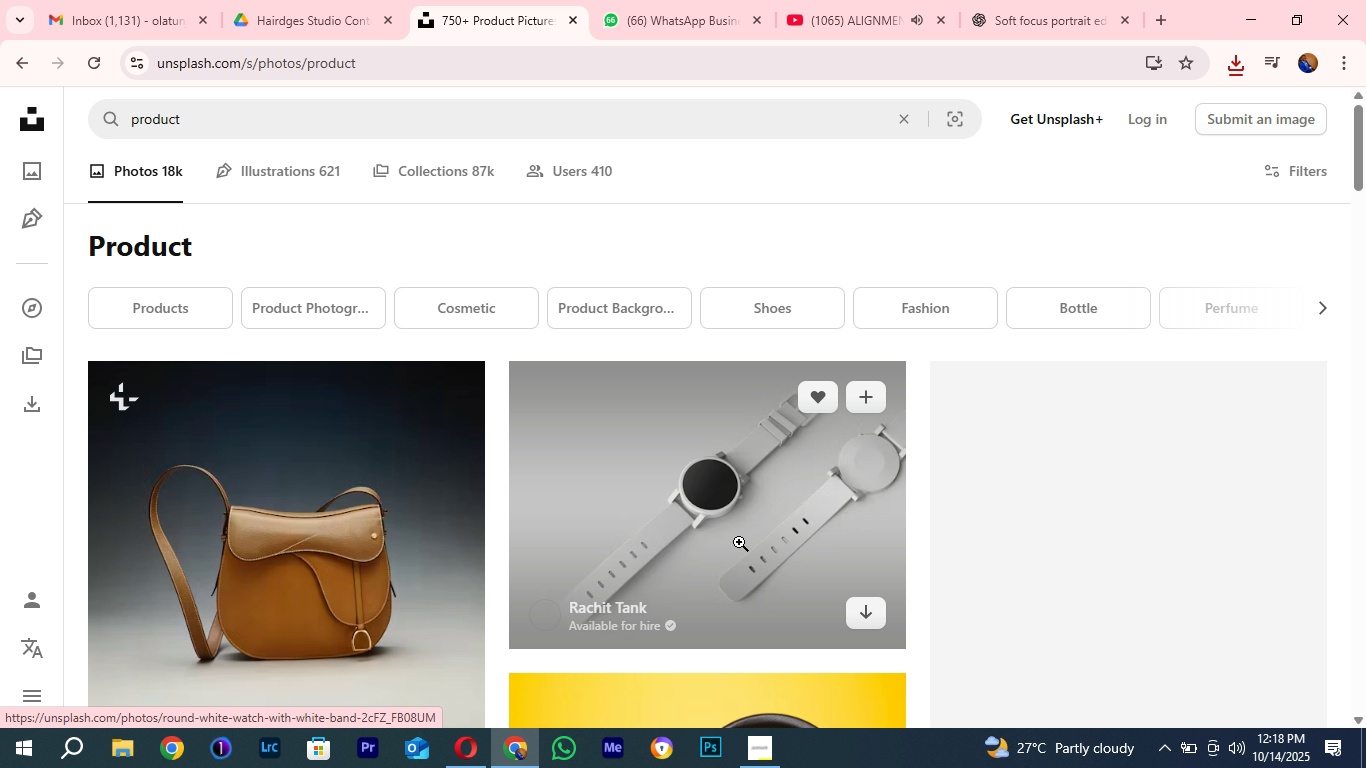 
scroll: coordinate [739, 542], scroll_direction: down, amount: 3.0
 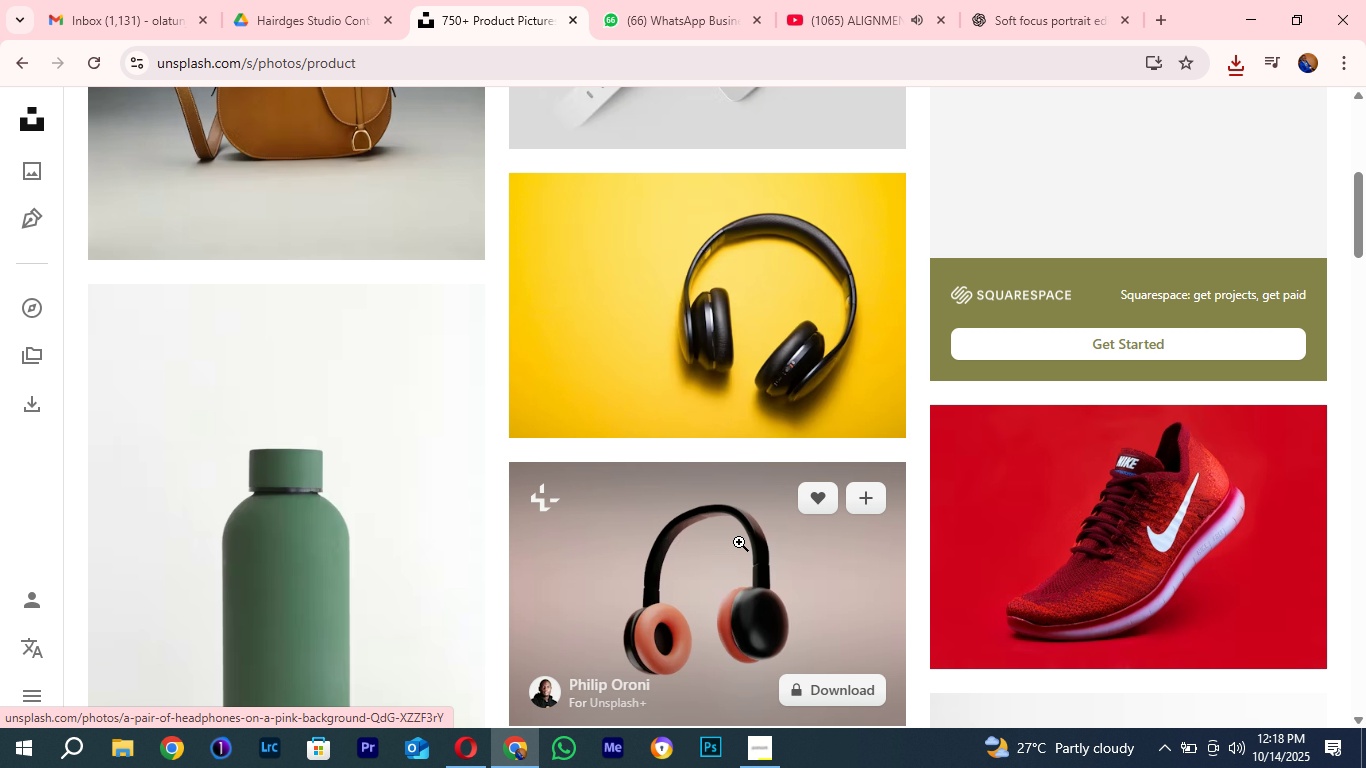 
scroll: coordinate [739, 542], scroll_direction: up, amount: 2.0
 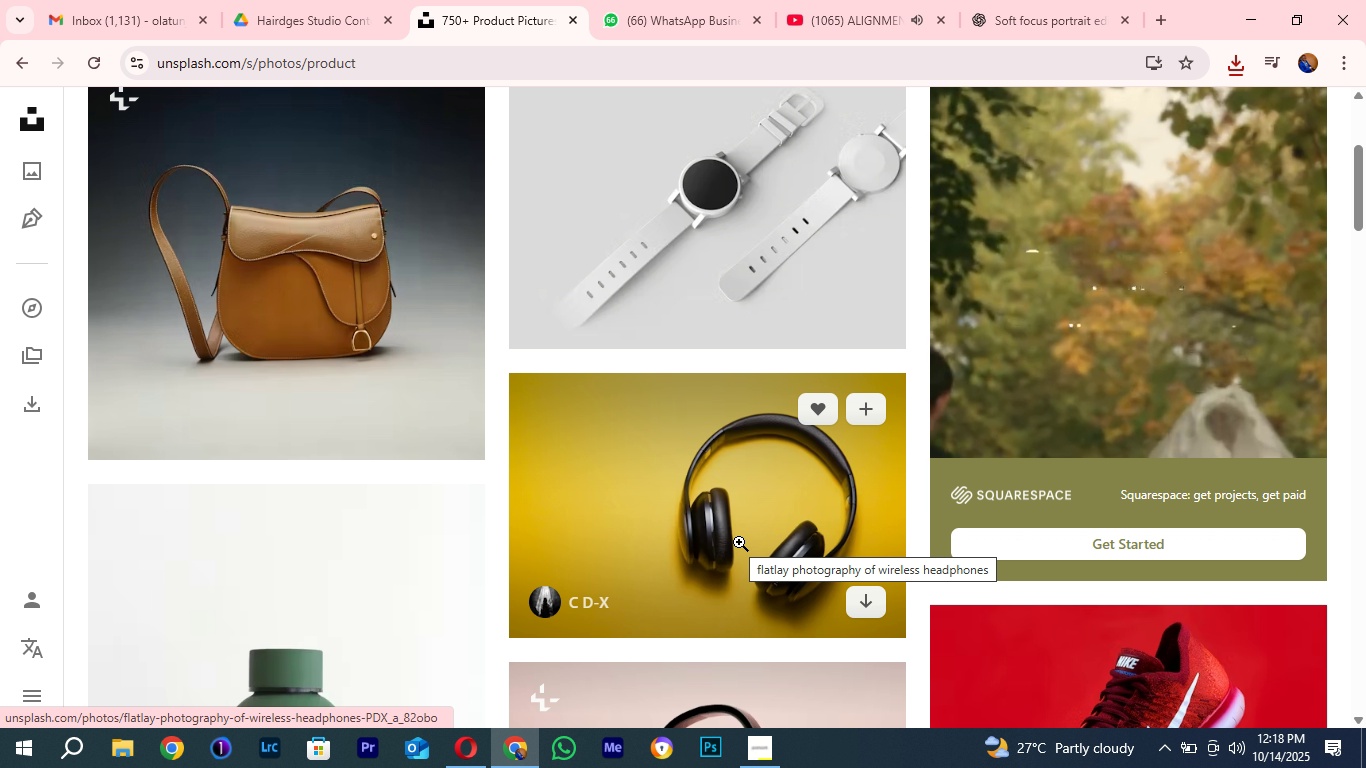 
scroll: coordinate [739, 542], scroll_direction: down, amount: 3.0
 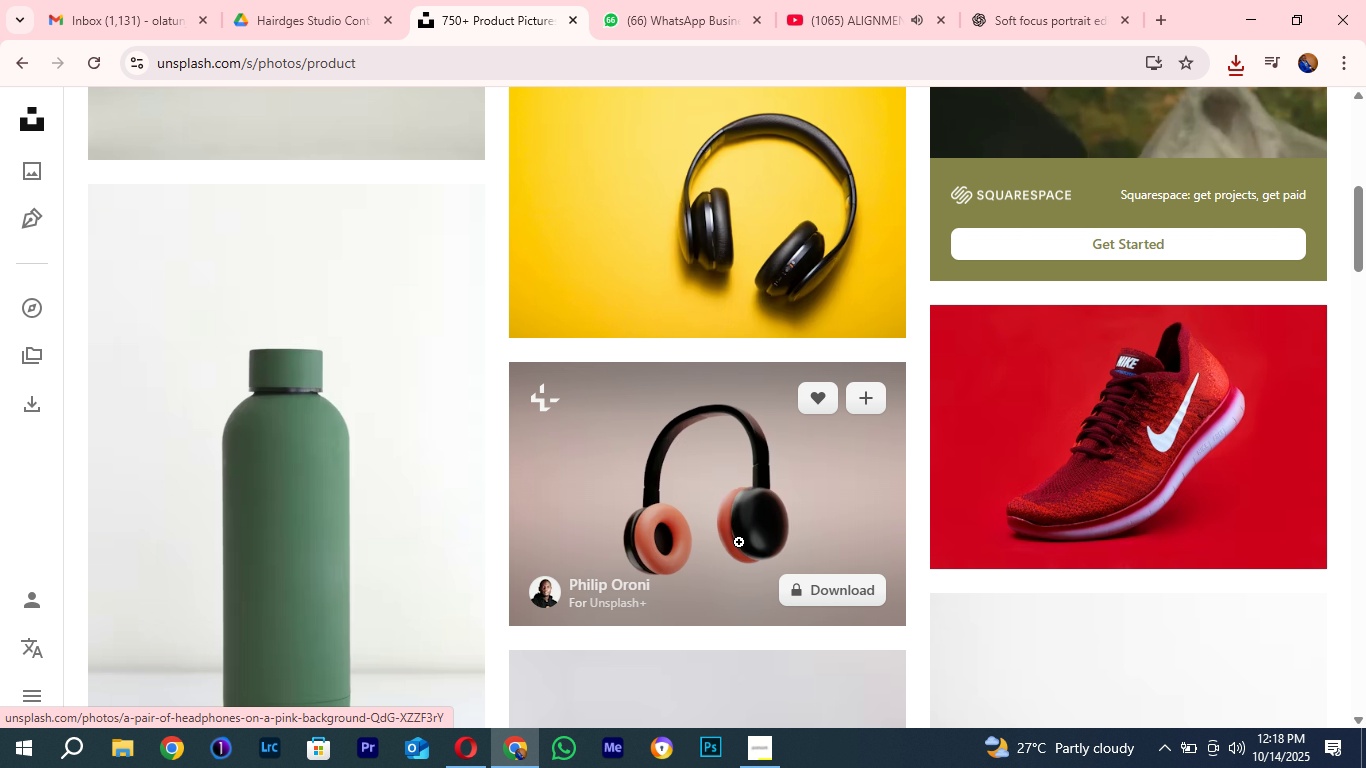 
scroll: coordinate [738, 542], scroll_direction: up, amount: 6.0
 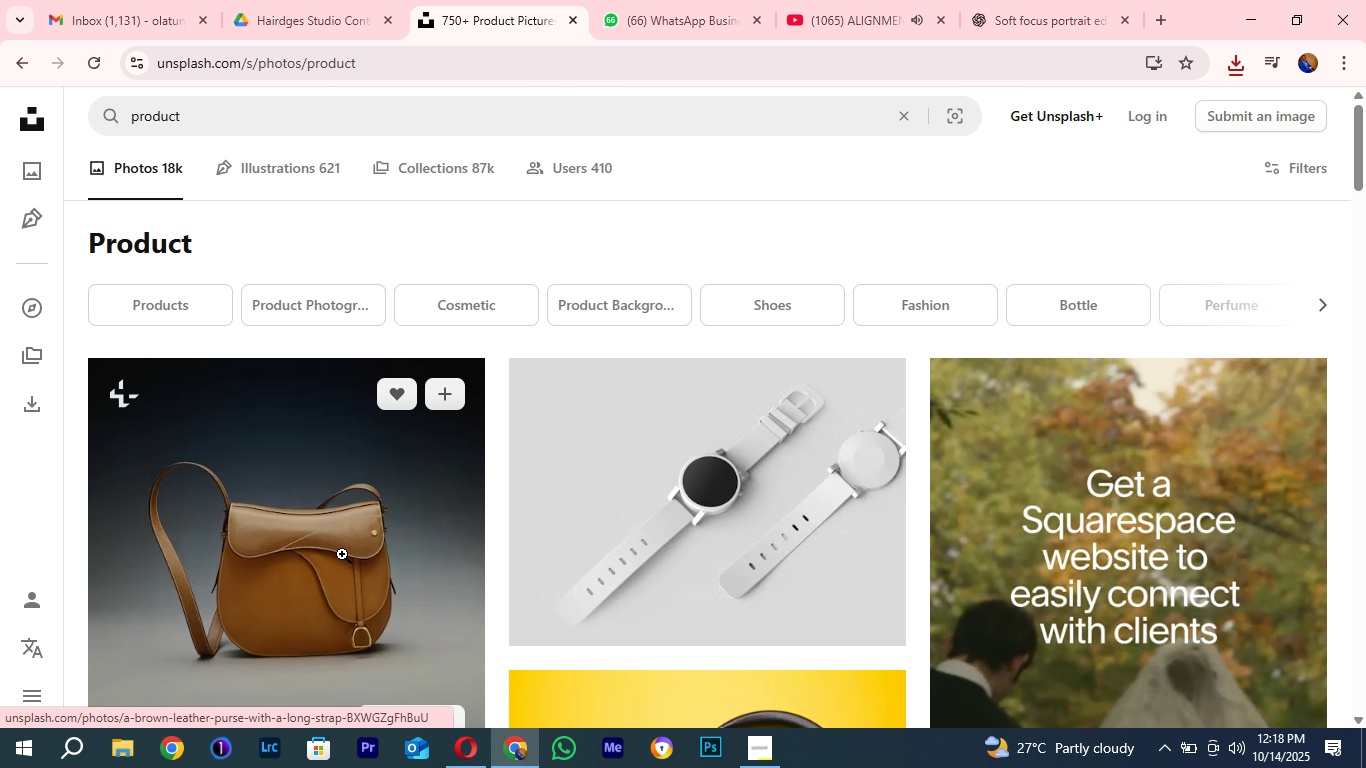 
scroll: coordinate [741, 580], scroll_direction: down, amount: 12.0
 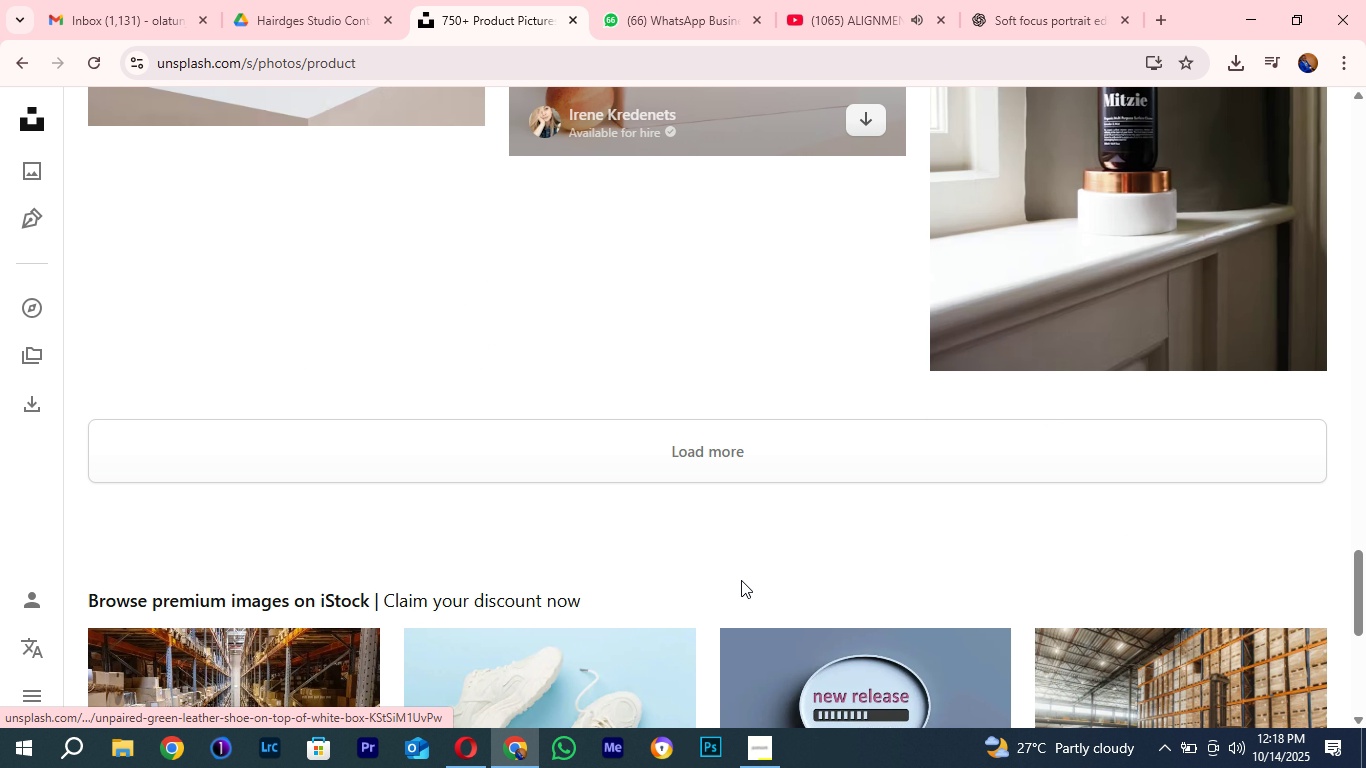 
left_click([695, 351])
 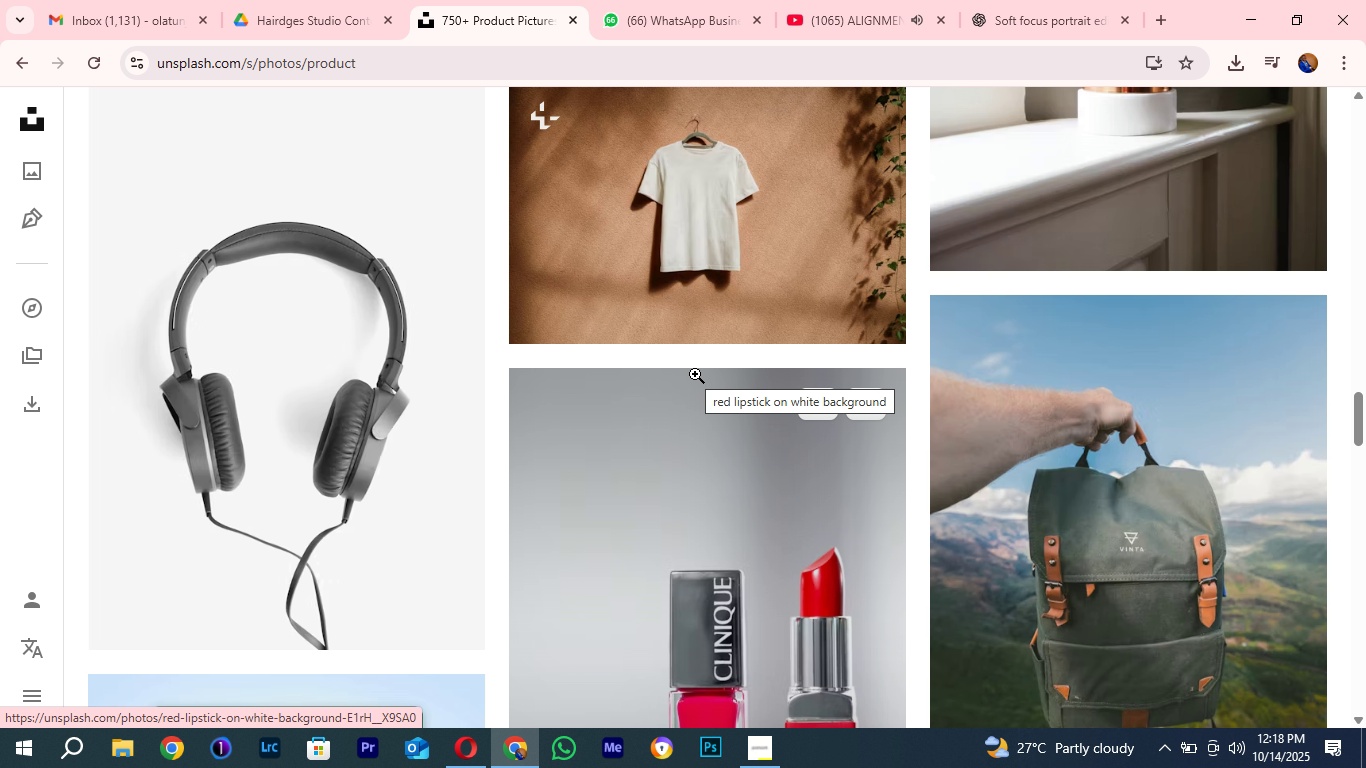 
scroll: coordinate [695, 374], scroll_direction: down, amount: 2.0
 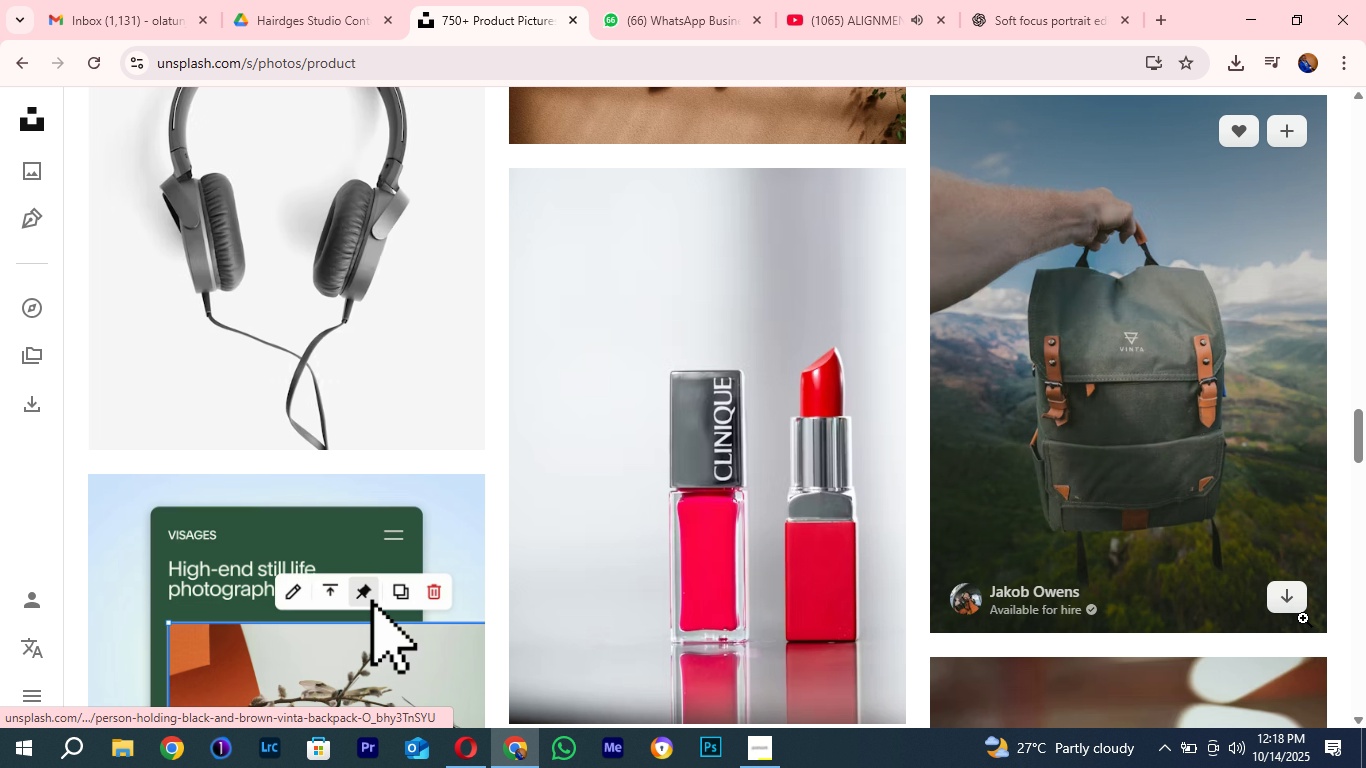 
left_click([1290, 612])
 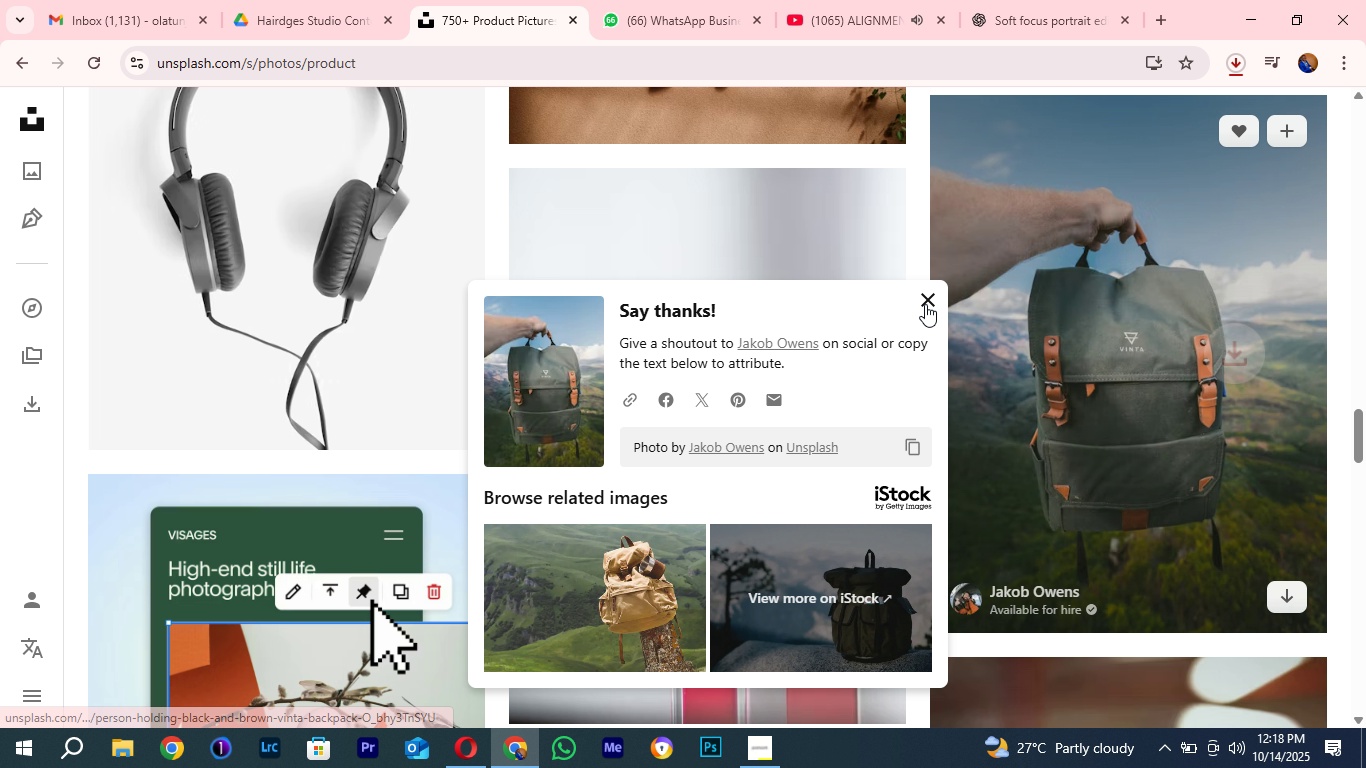 
left_click([925, 304])
 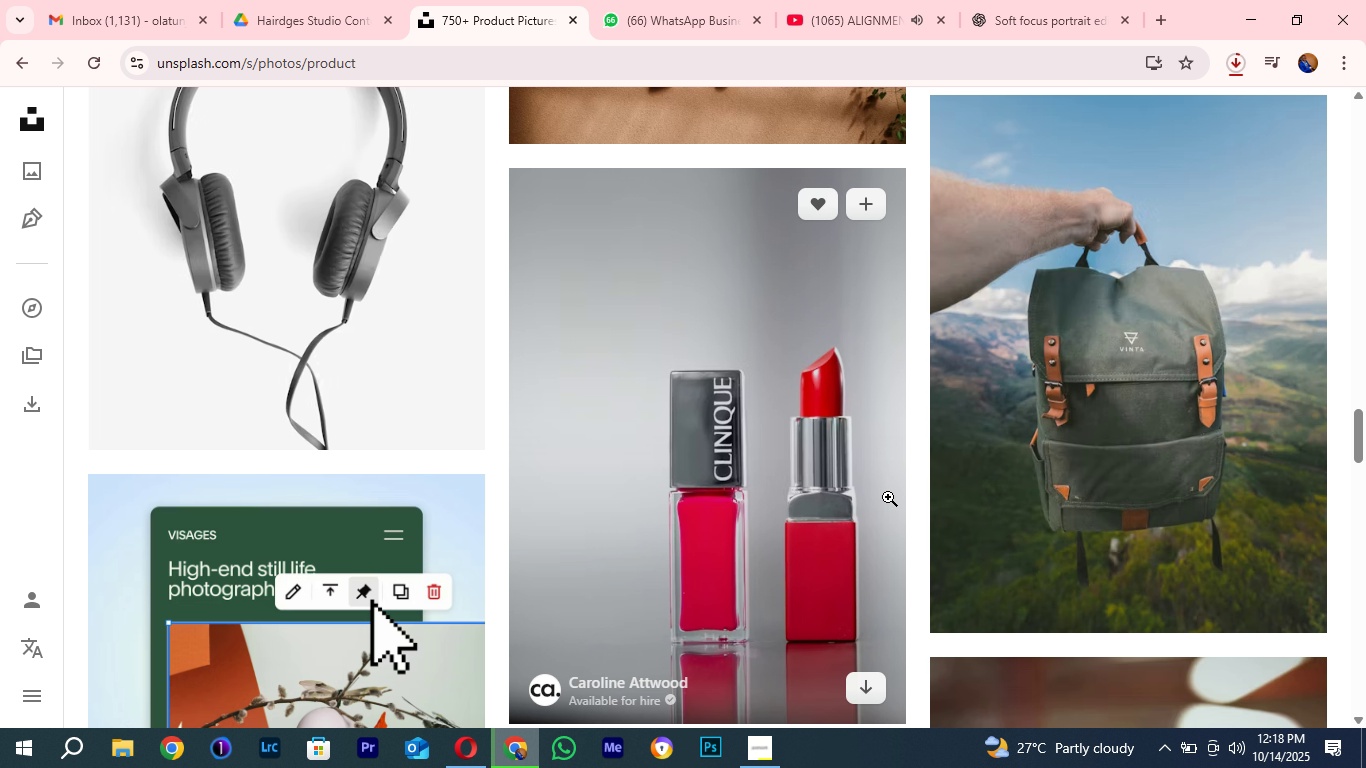 
scroll: coordinate [934, 556], scroll_direction: down, amount: 9.0
 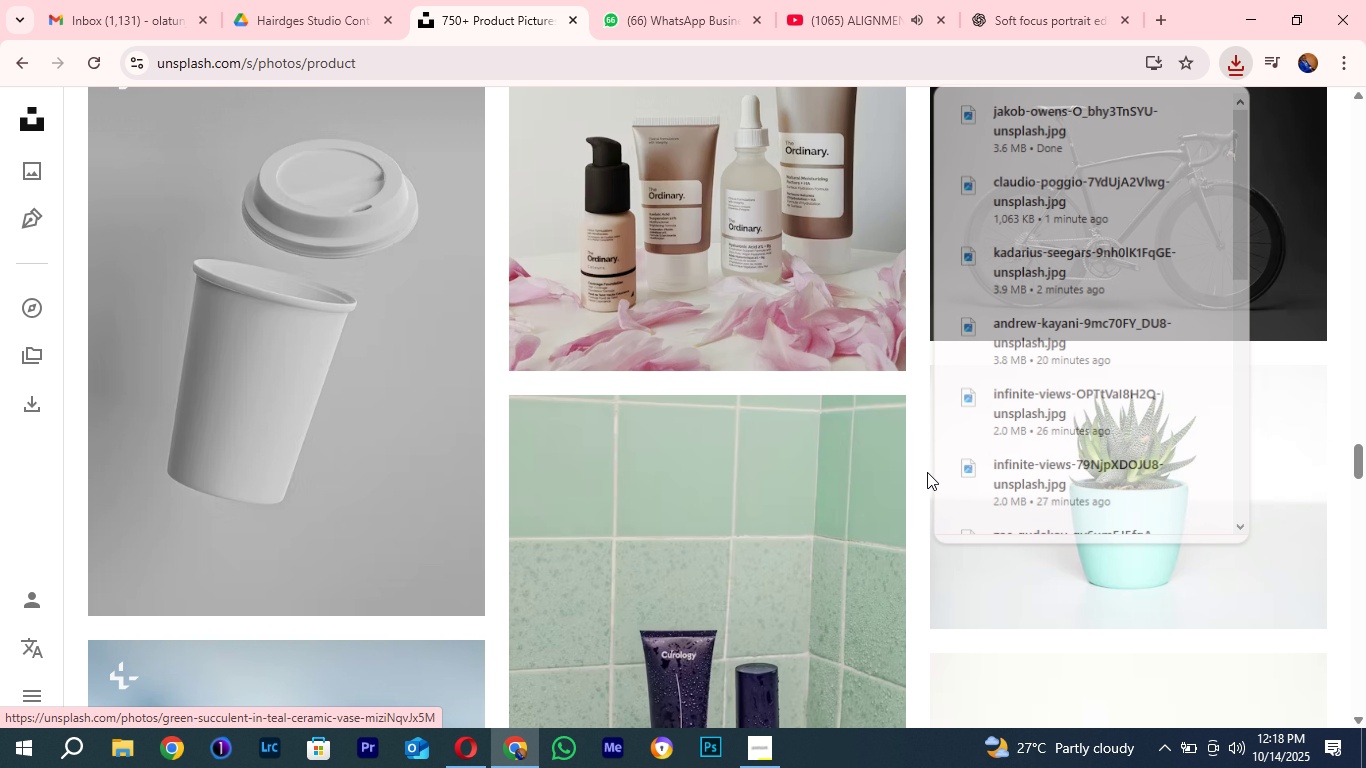 
scroll: coordinate [927, 472], scroll_direction: up, amount: 3.0
 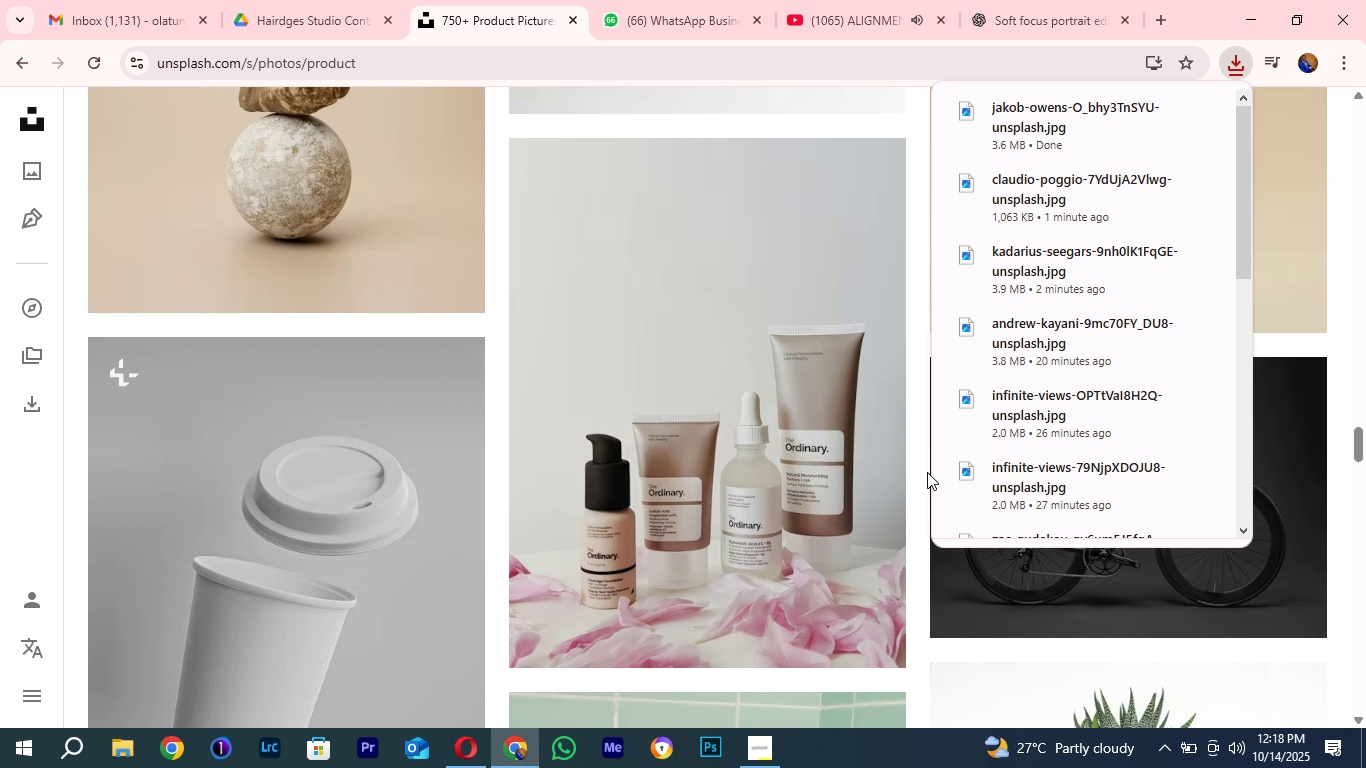 
scroll: coordinate [920, 494], scroll_direction: down, amount: 18.0
 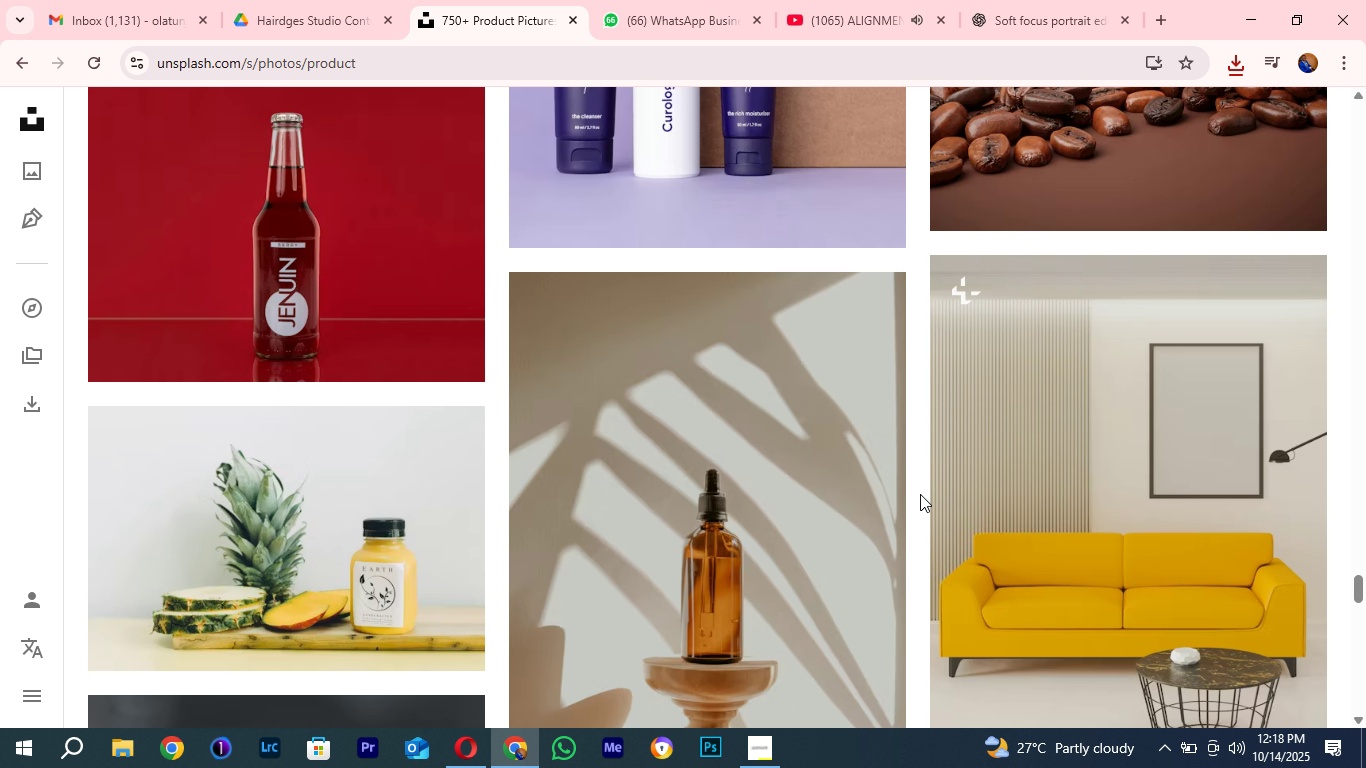 
scroll: coordinate [918, 521], scroll_direction: down, amount: 3.0
 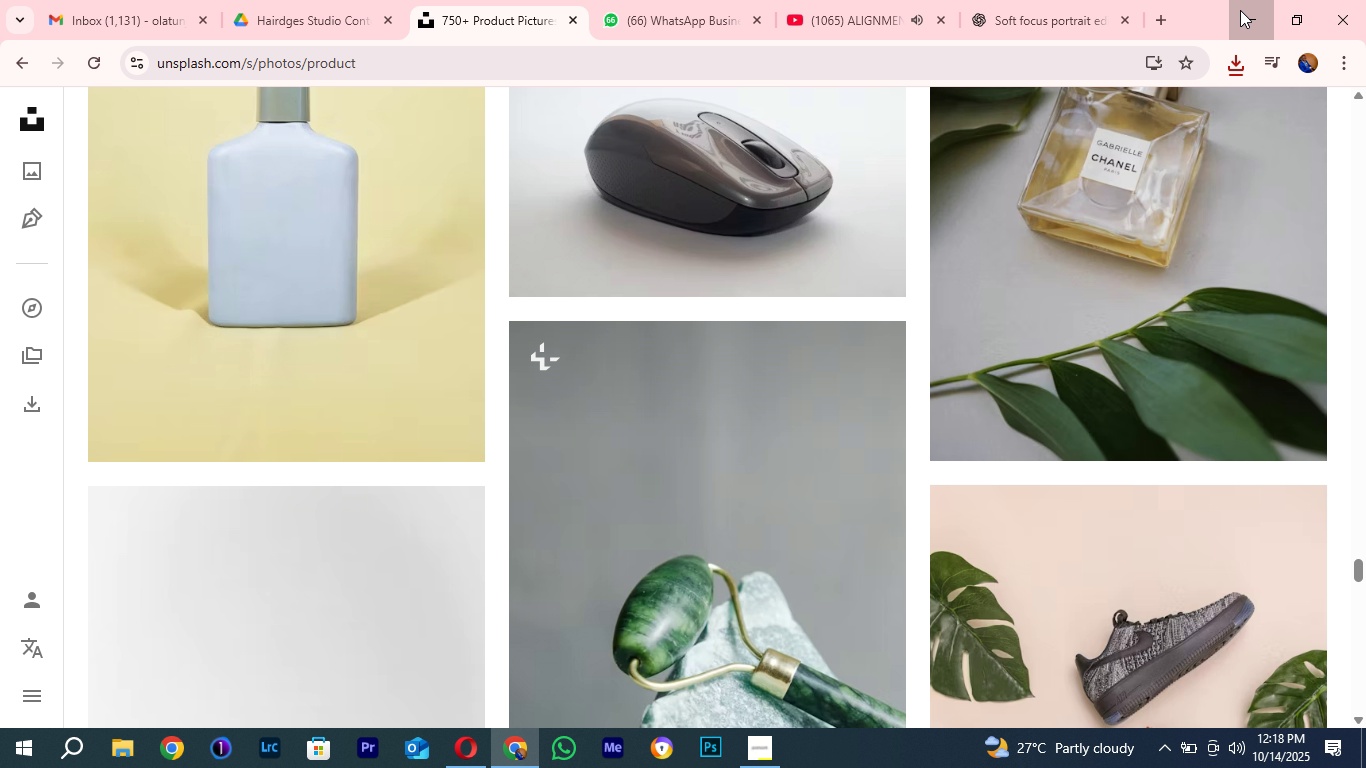 
left_click([1240, 10])
 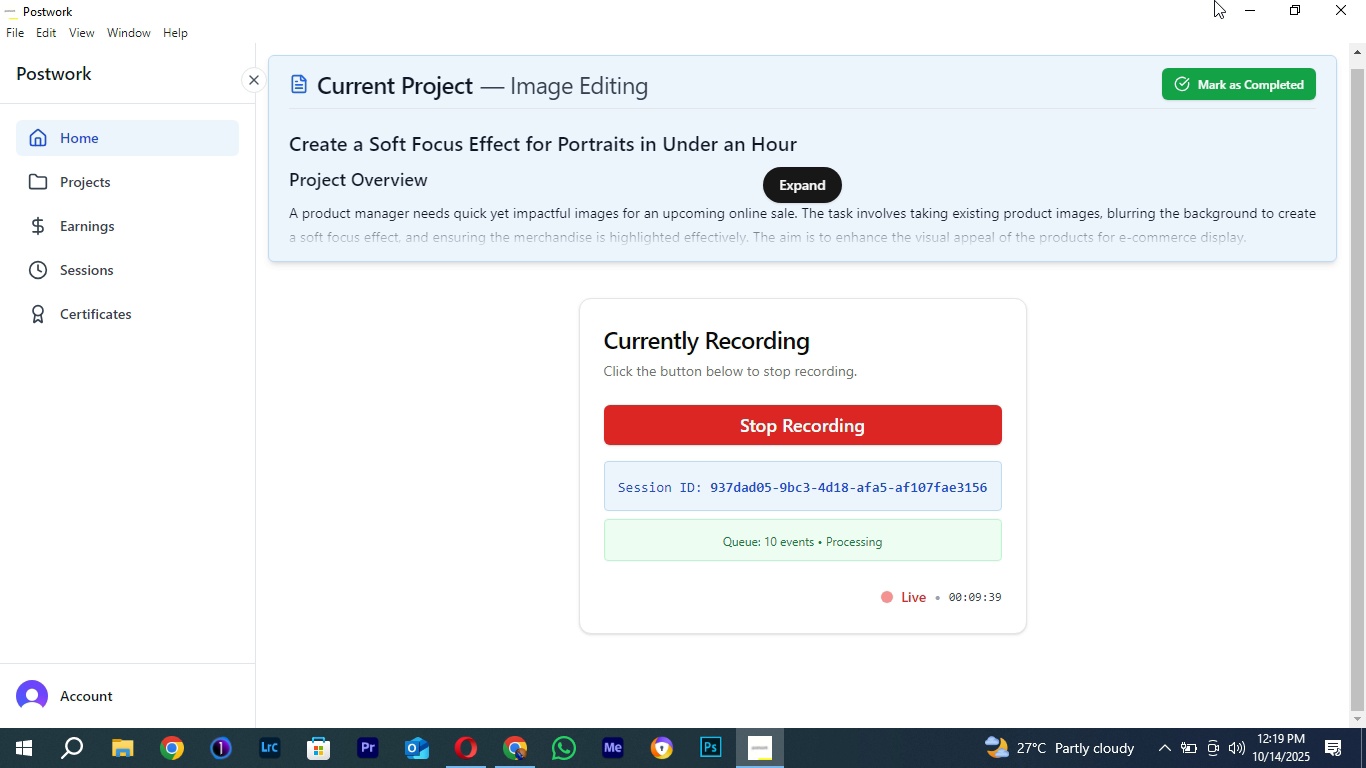 
left_click([1239, 0])
 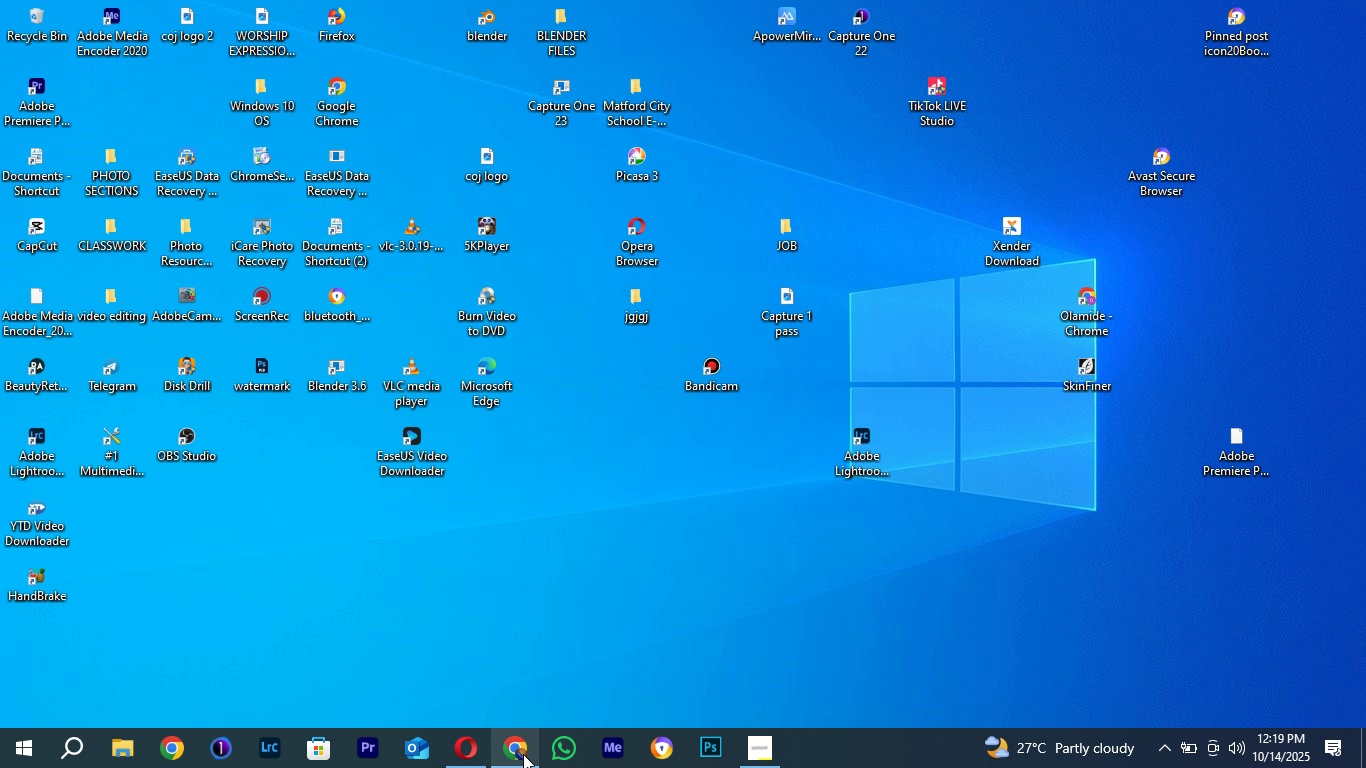 
left_click([523, 754])
 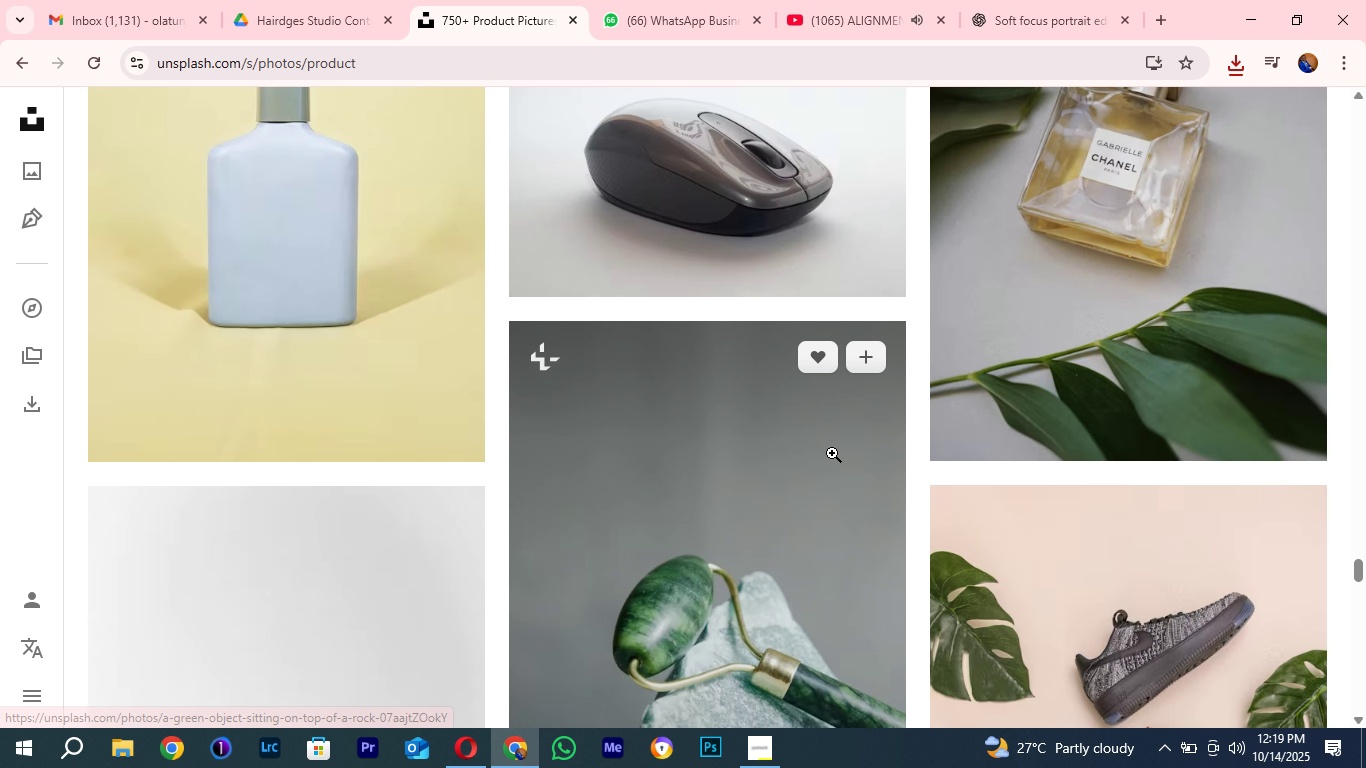 
scroll: coordinate [701, 489], scroll_direction: down, amount: 13.0
 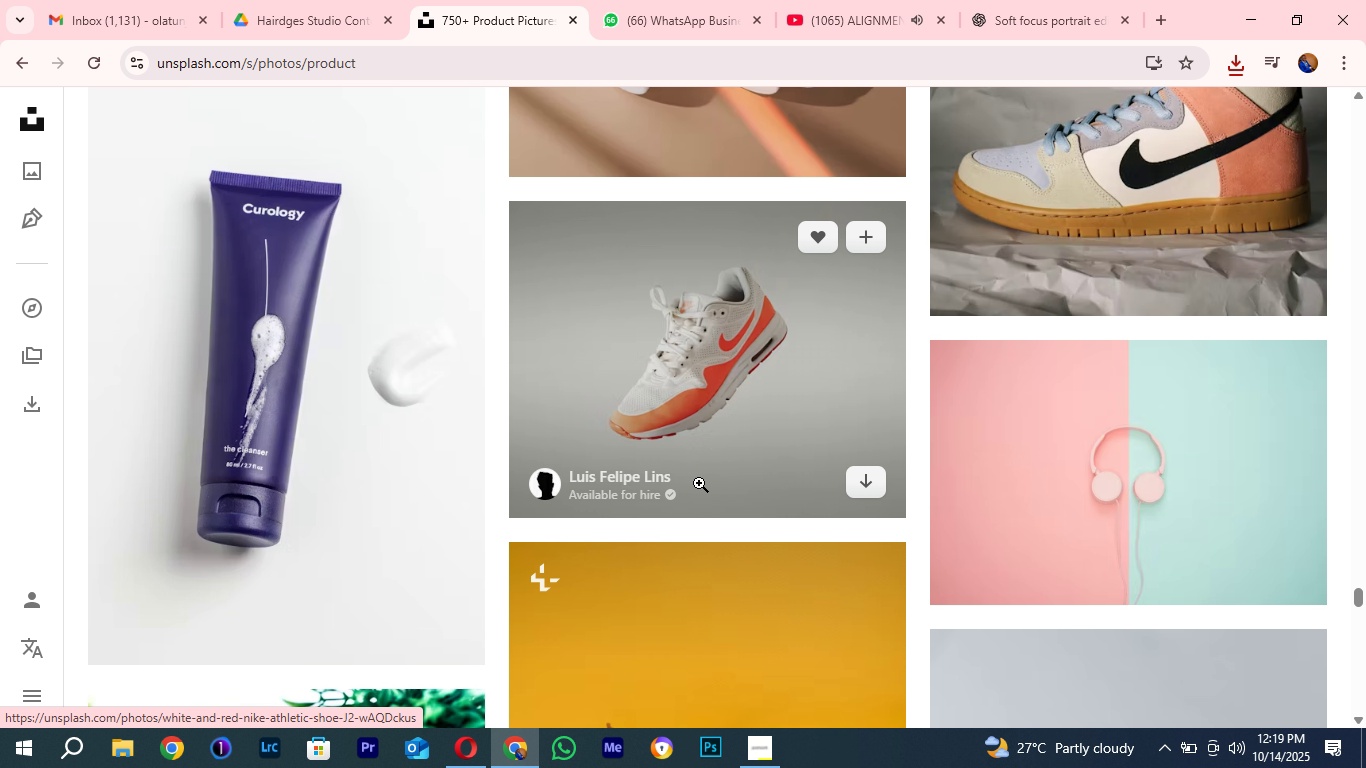 
scroll: coordinate [699, 483], scroll_direction: down, amount: 5.0
 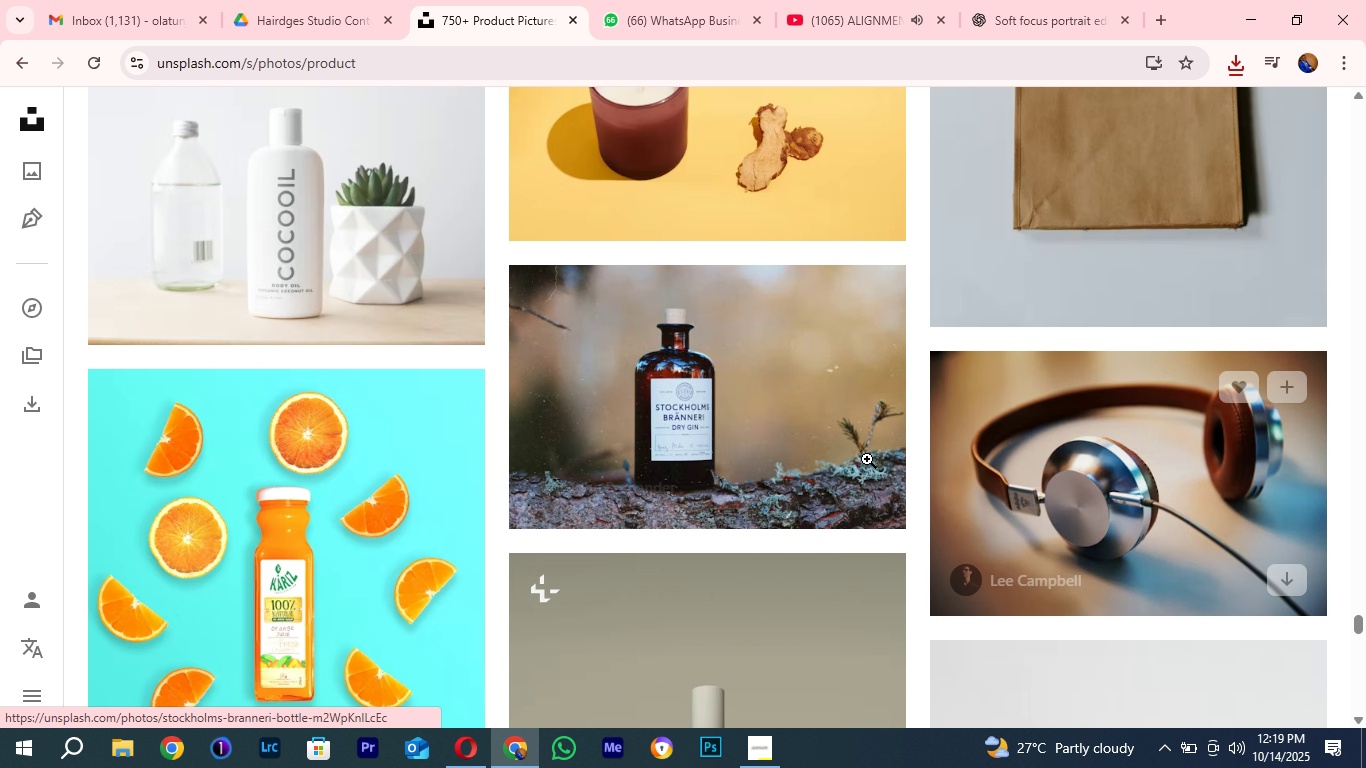 
left_click([864, 491])
 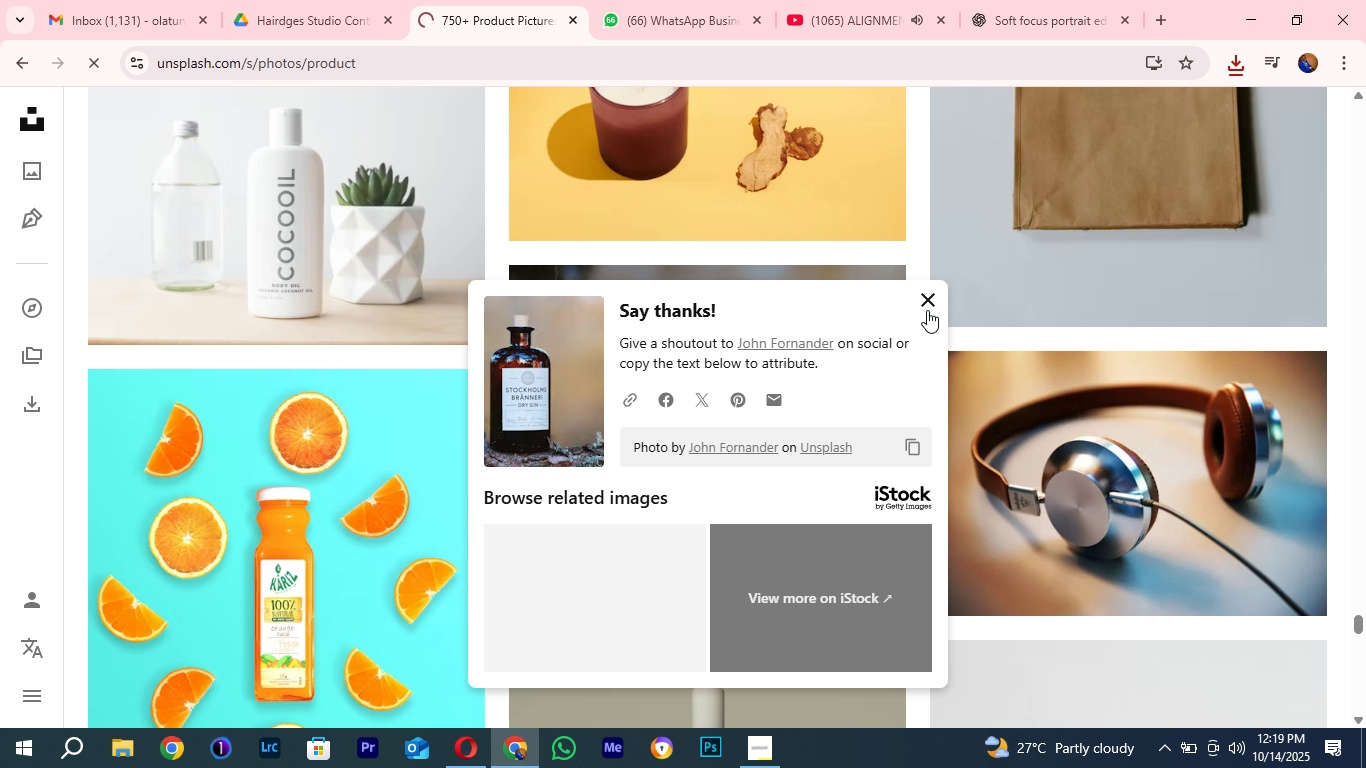 
left_click([927, 310])
 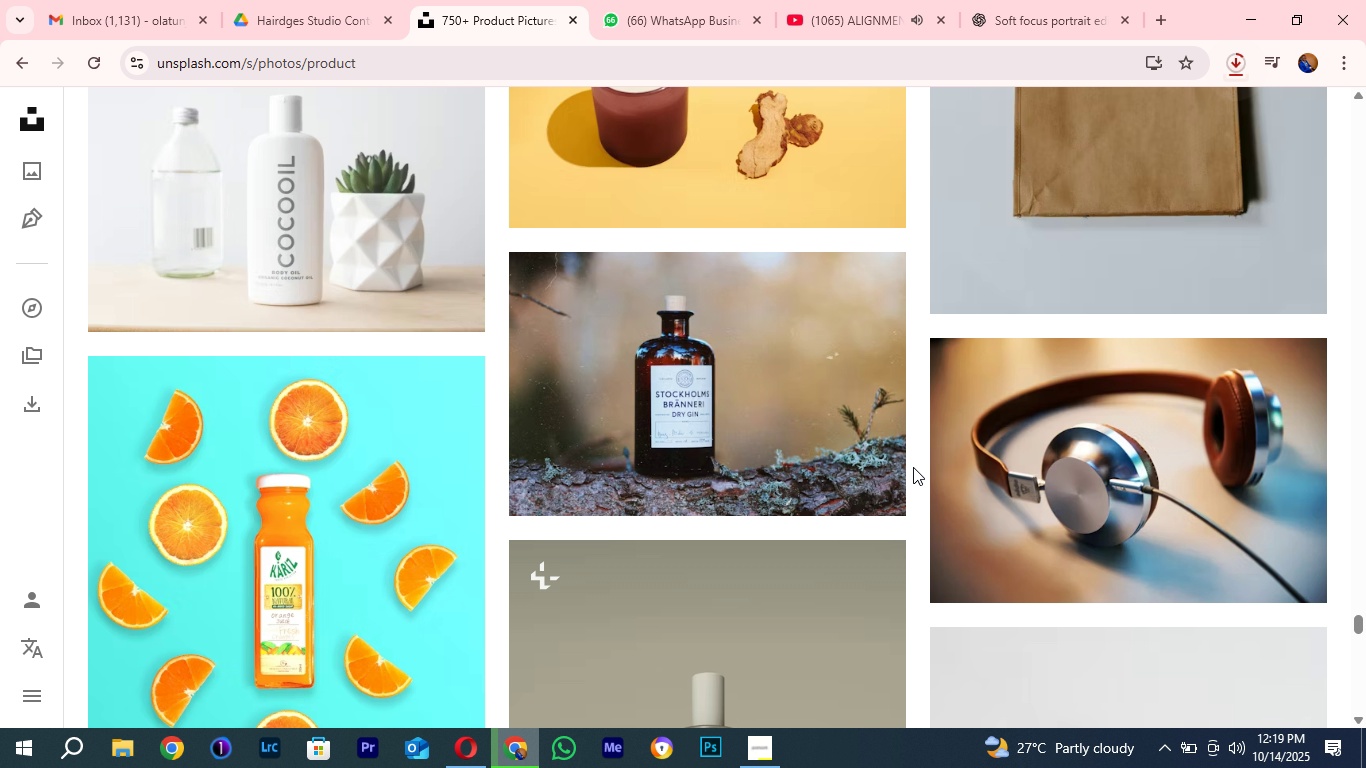 
scroll: coordinate [912, 466], scroll_direction: down, amount: 5.0
 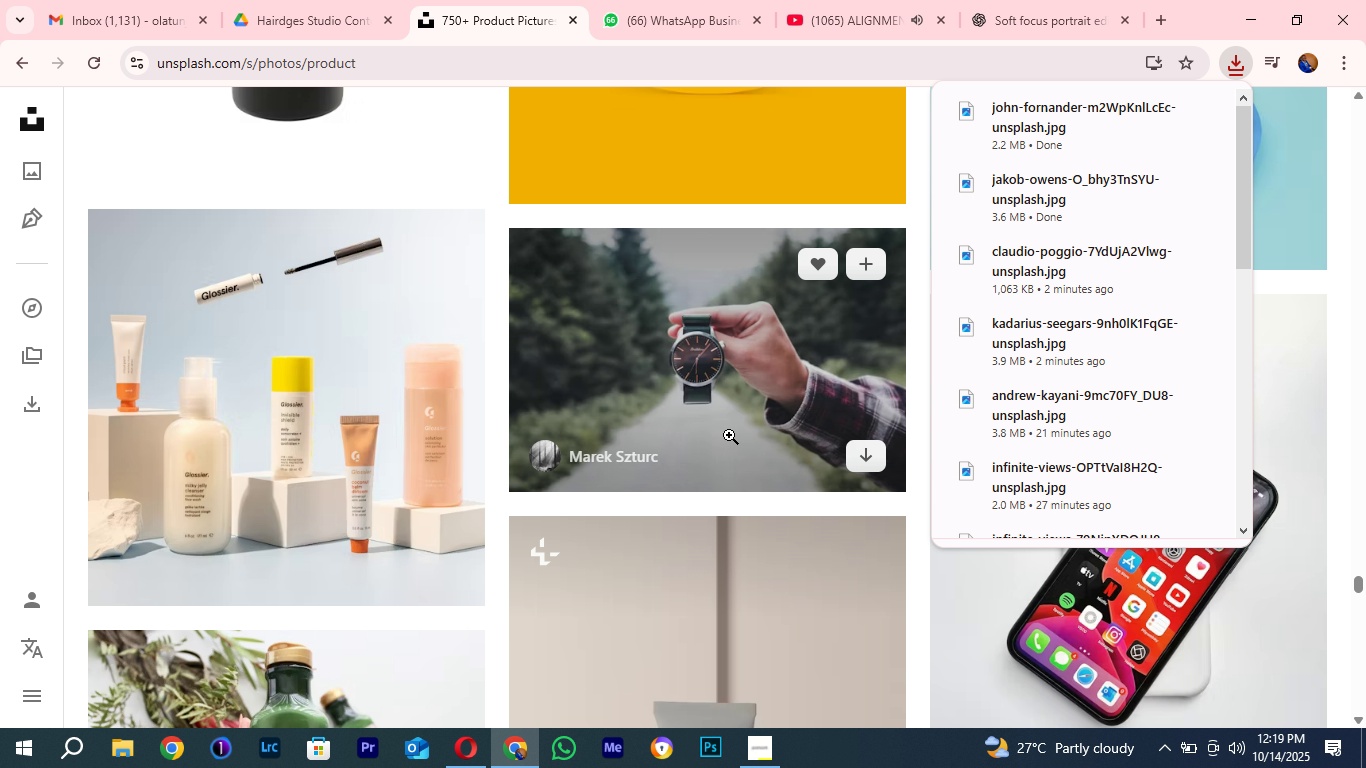 
left_click([863, 464])
 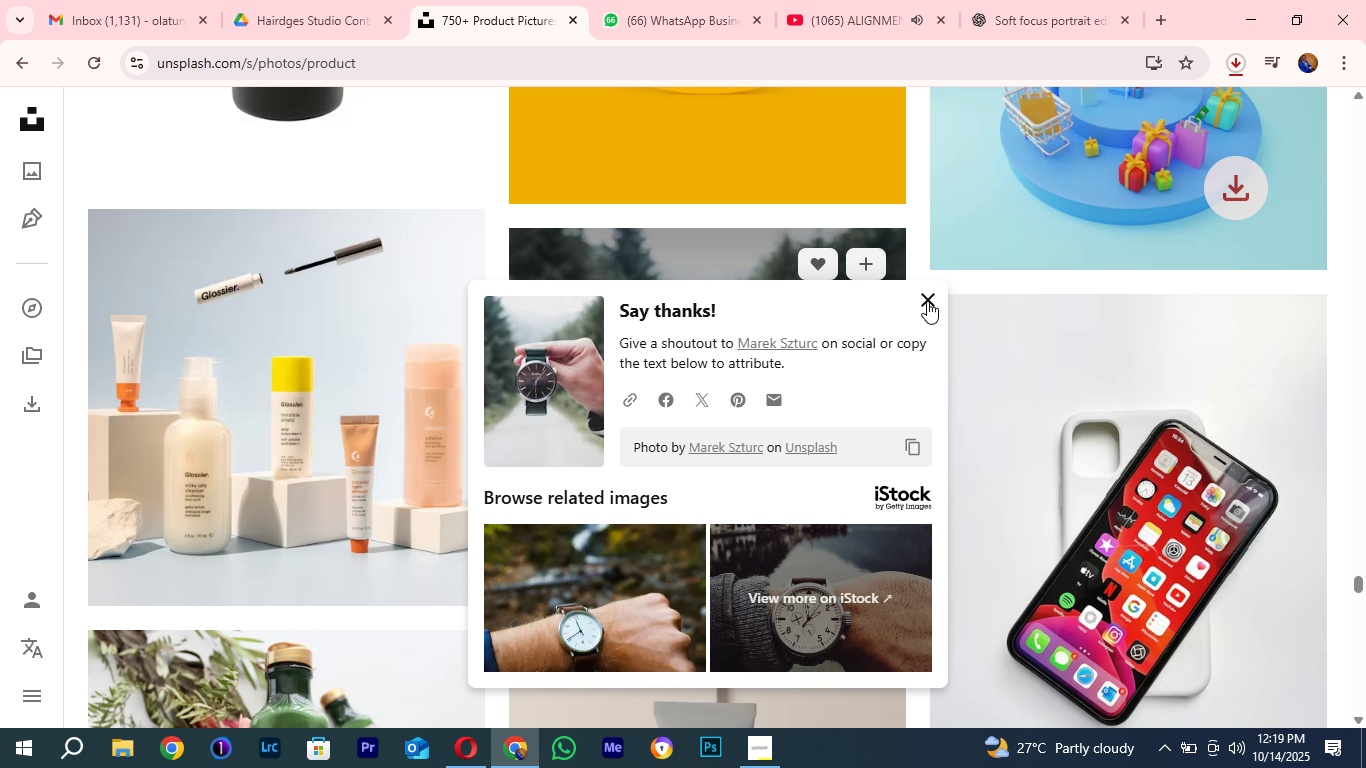 
left_click([928, 301])
 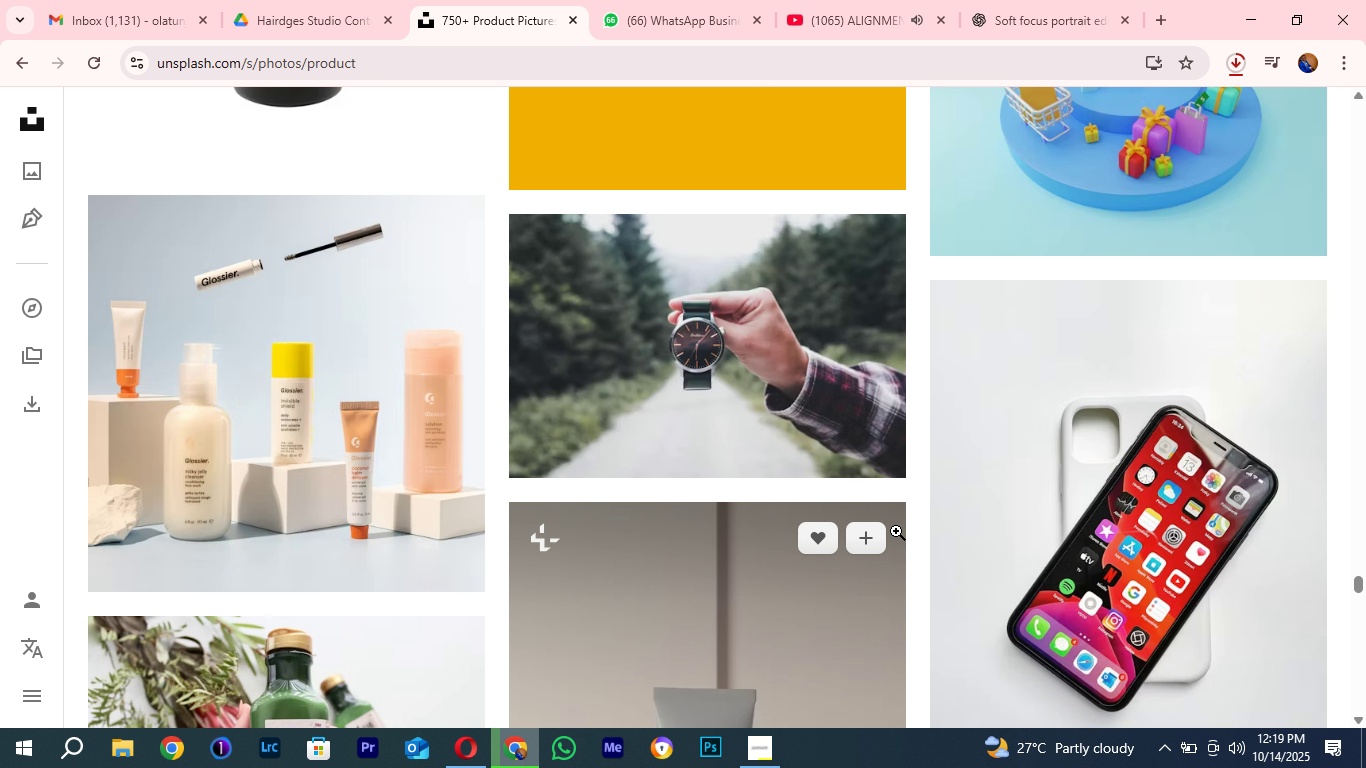 
scroll: coordinate [896, 528], scroll_direction: down, amount: 34.0
 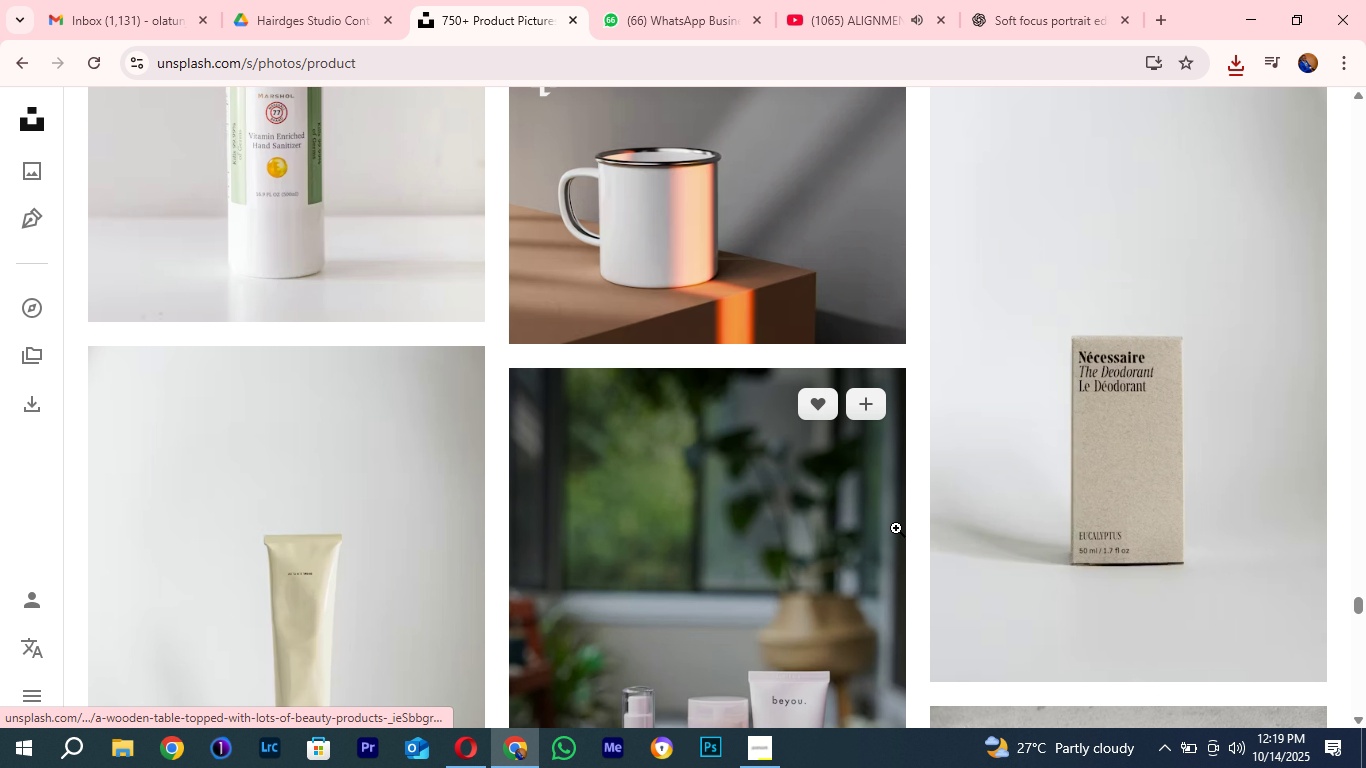 
scroll: coordinate [896, 528], scroll_direction: up, amount: 1.0
 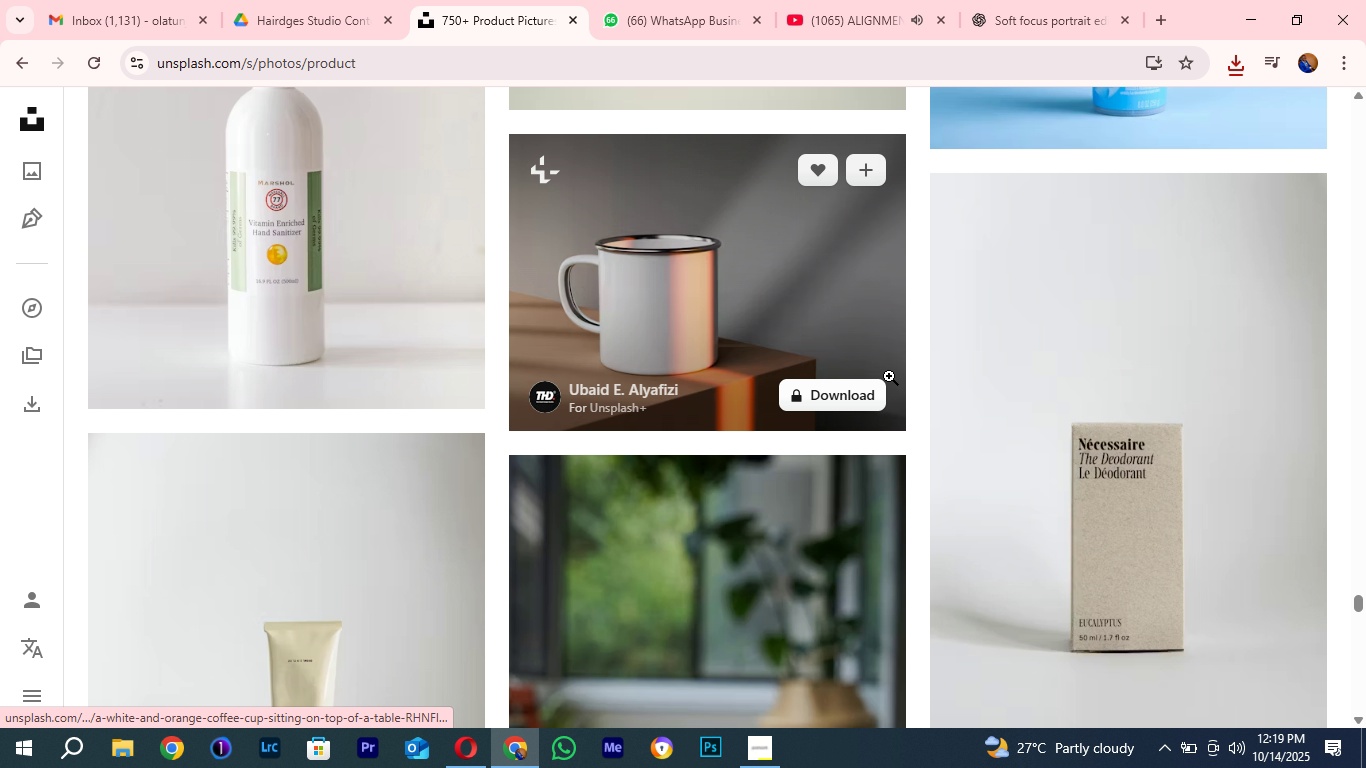 
scroll: coordinate [908, 441], scroll_direction: down, amount: 26.0
 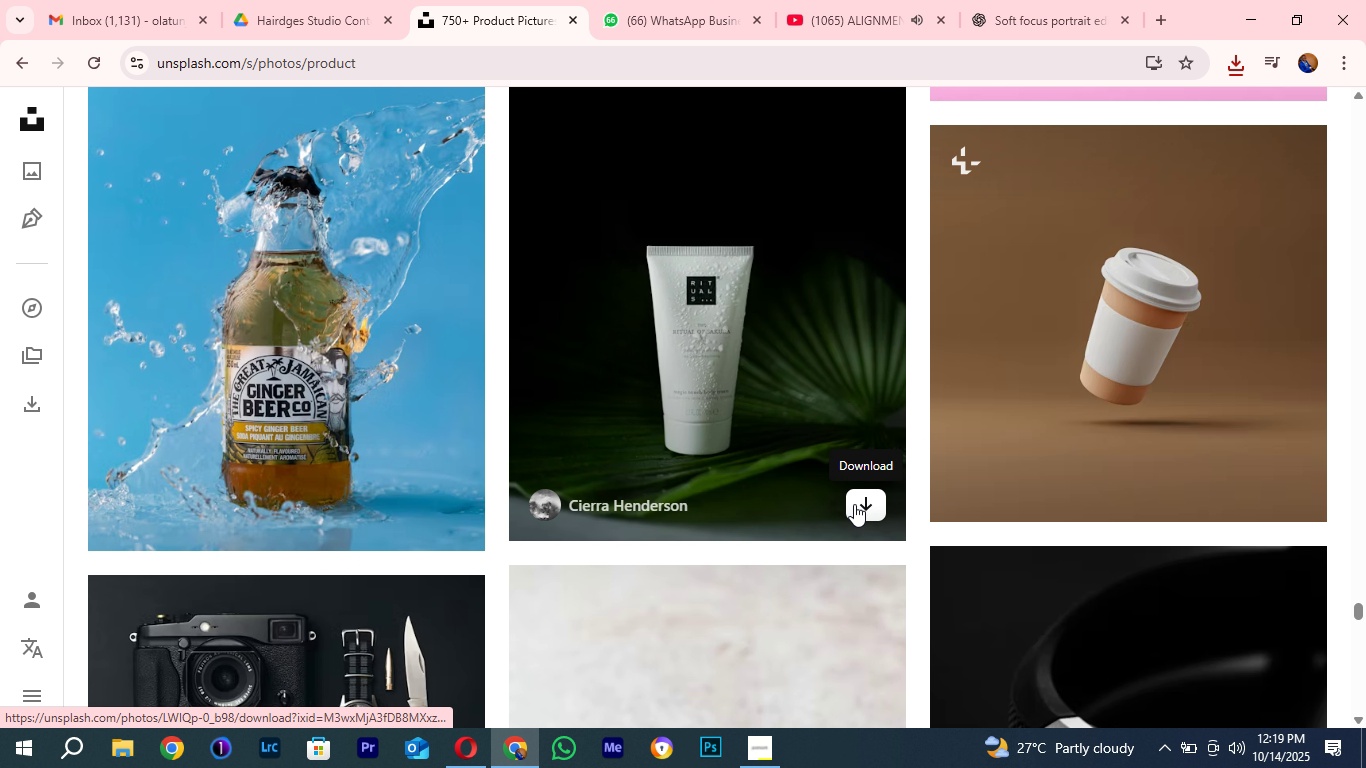 
left_click([854, 504])
 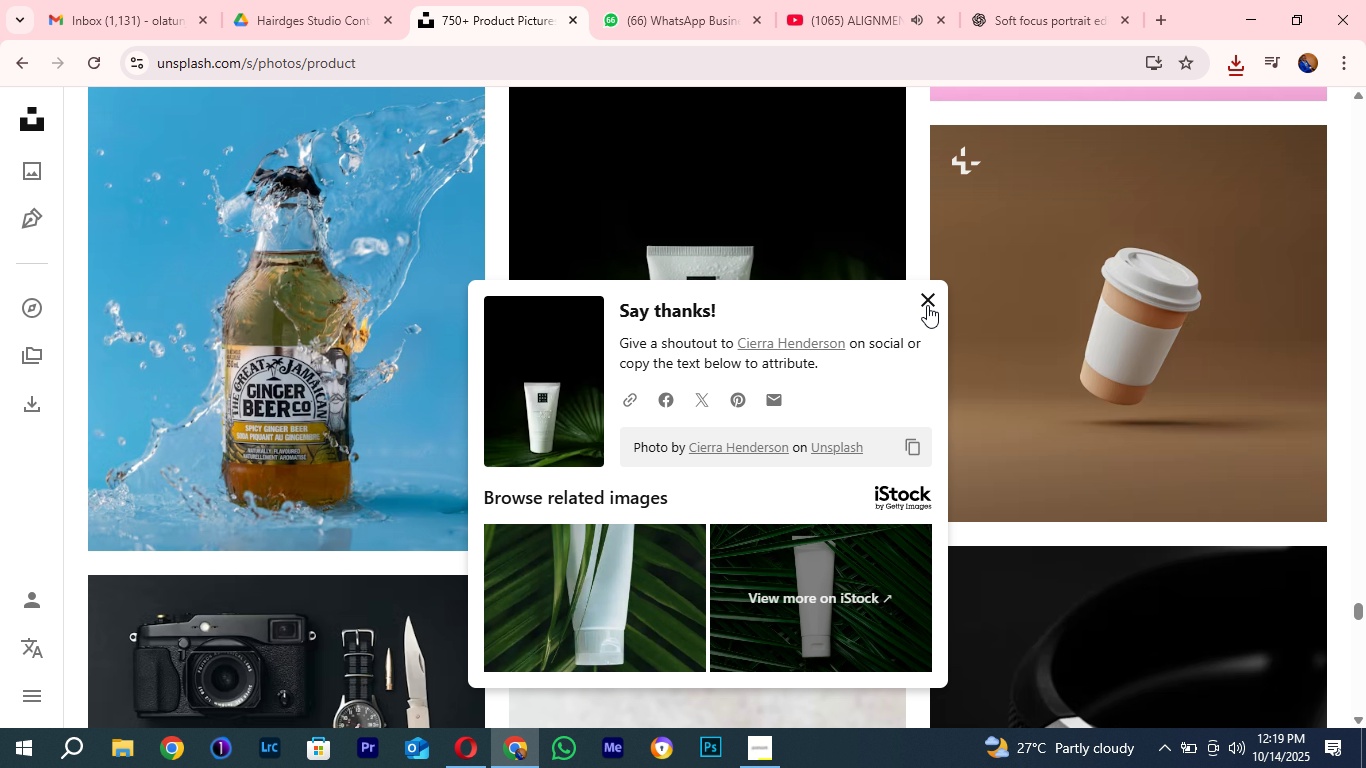 
left_click([928, 299])
 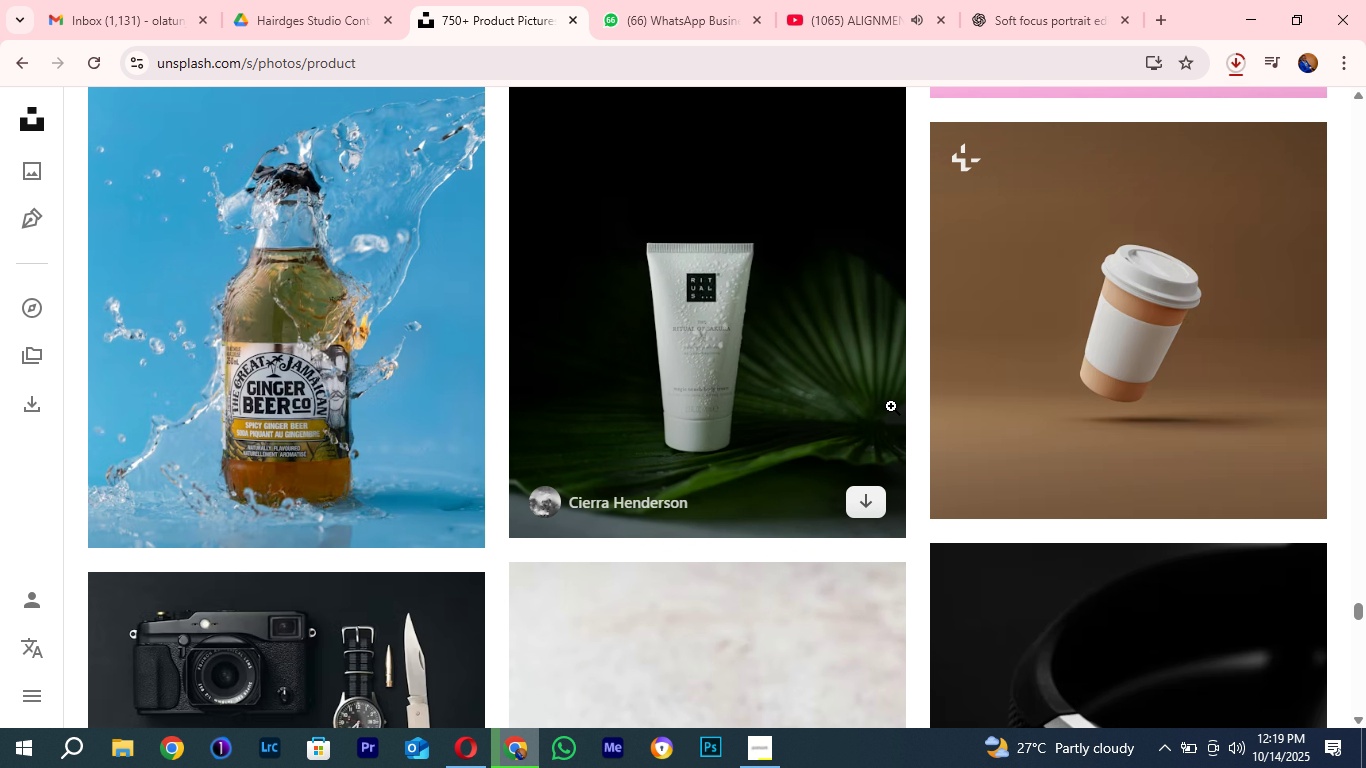 
scroll: coordinate [873, 396], scroll_direction: down, amount: 35.0
 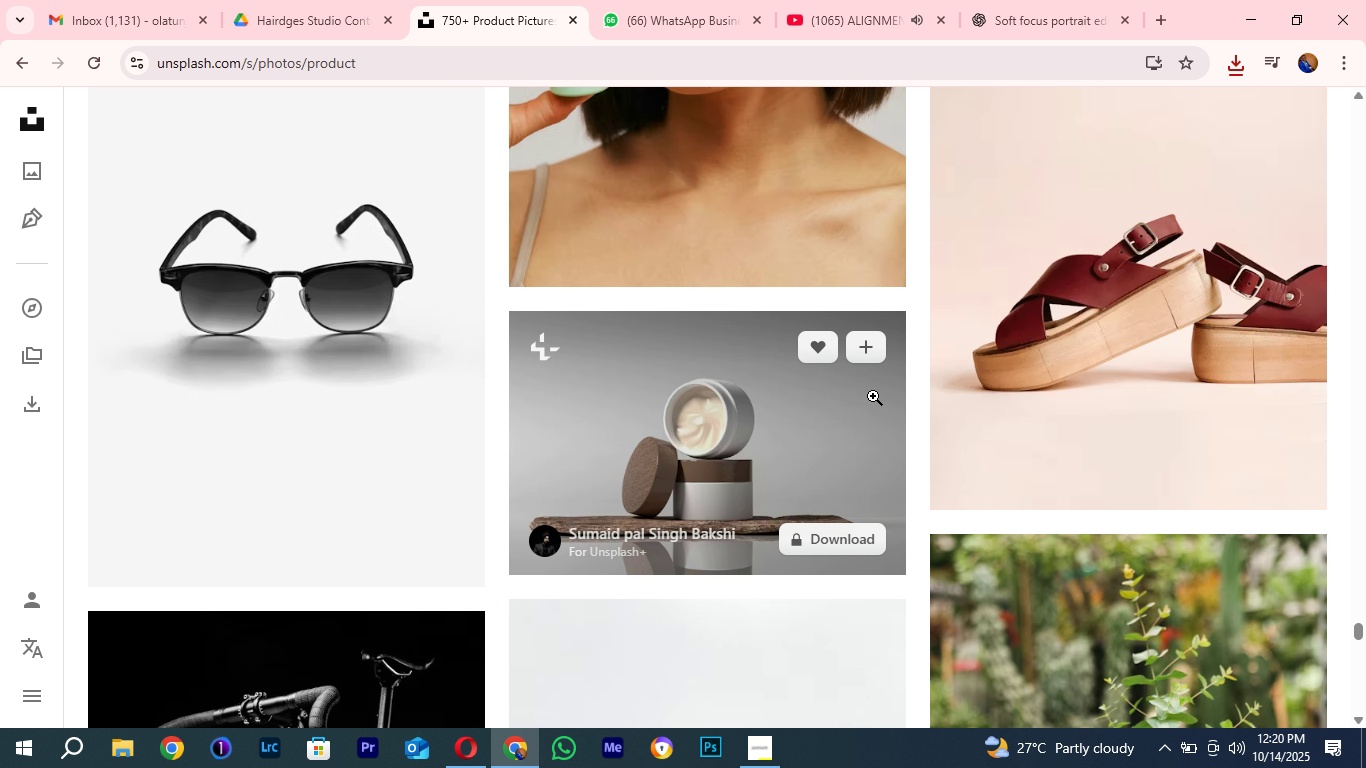 
scroll: coordinate [873, 396], scroll_direction: up, amount: 6.0
 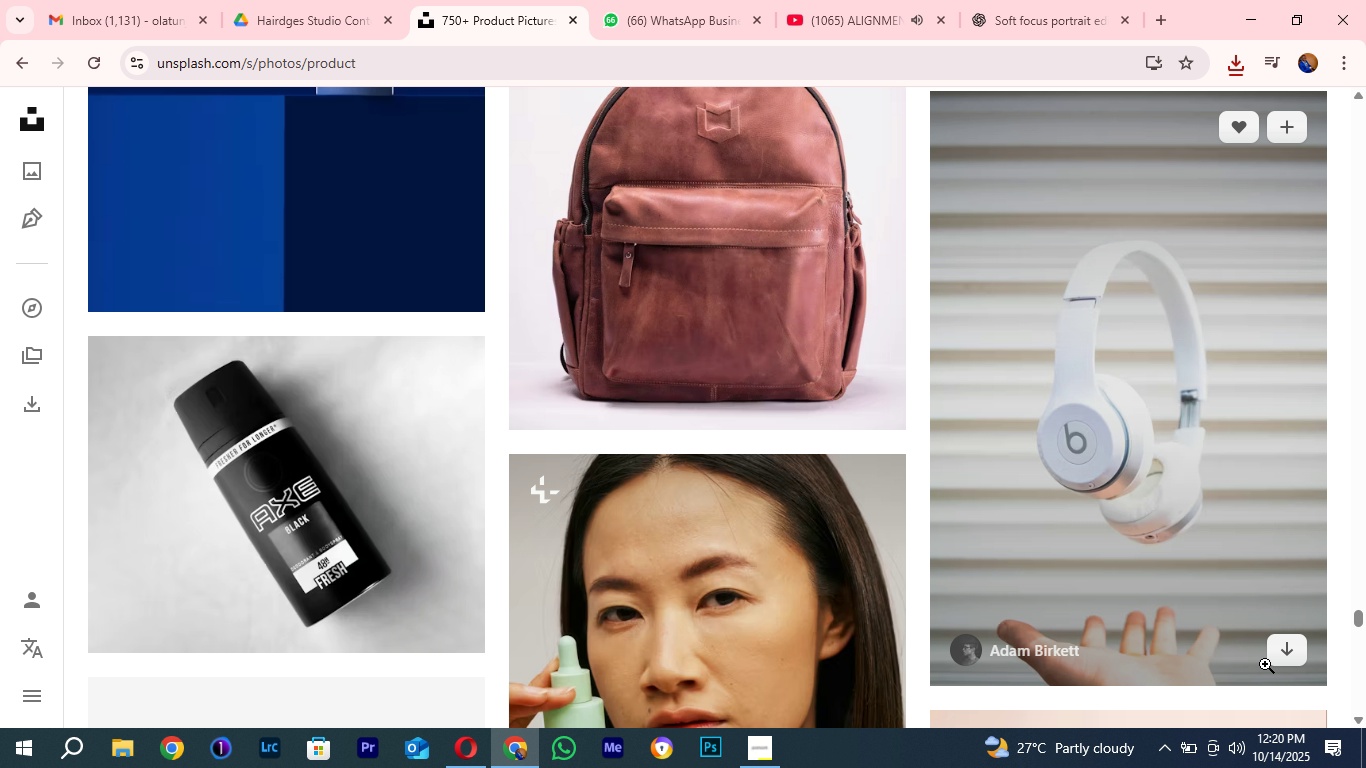 
left_click([1268, 661])
 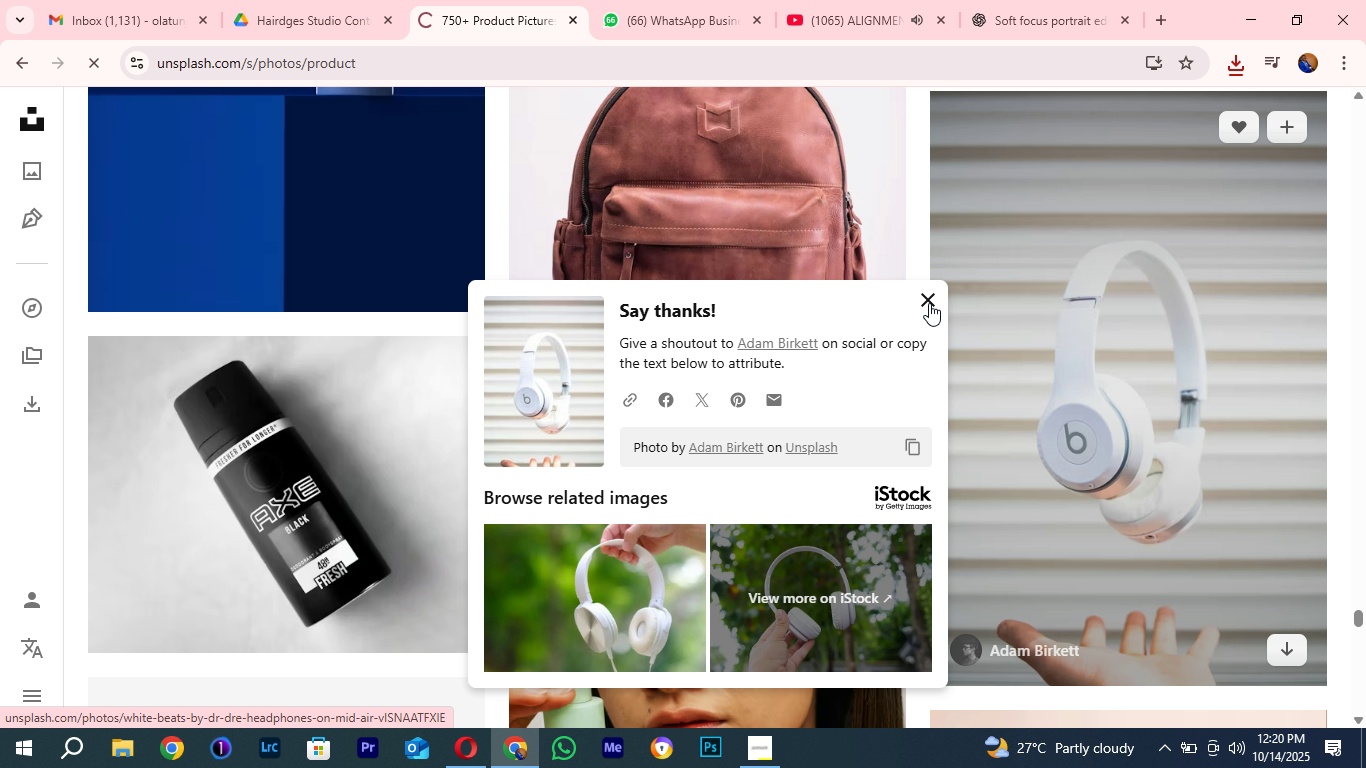 
left_click([929, 303])
 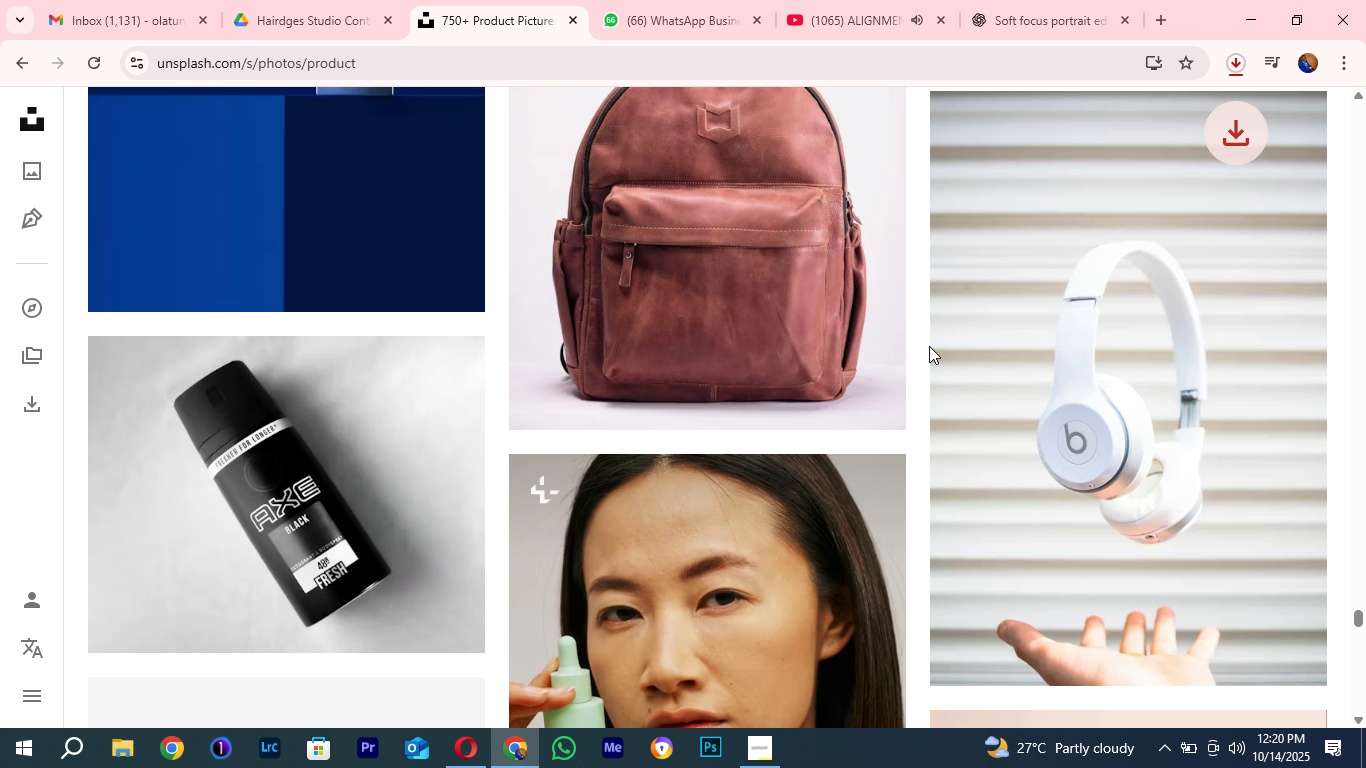 
scroll: coordinate [912, 353], scroll_direction: down, amount: 20.0
 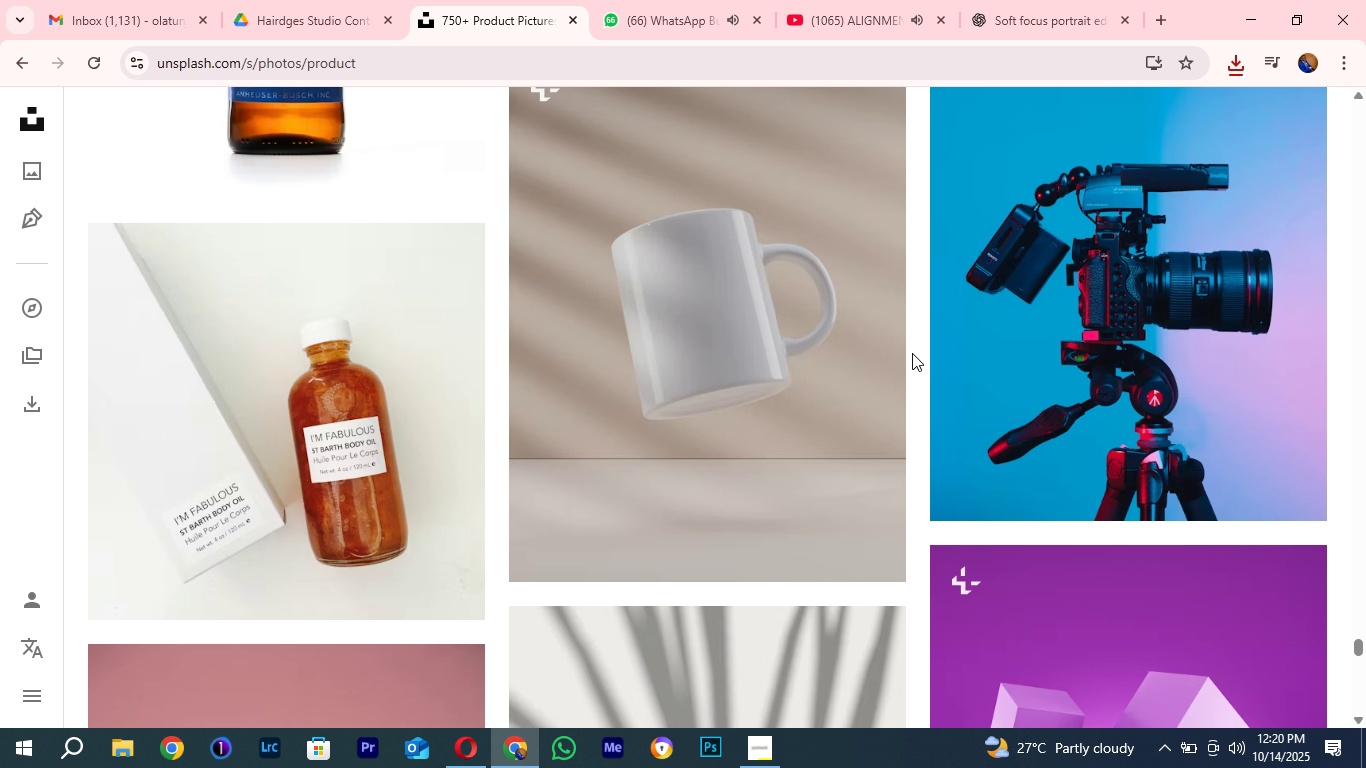 
left_click([680, 0])
 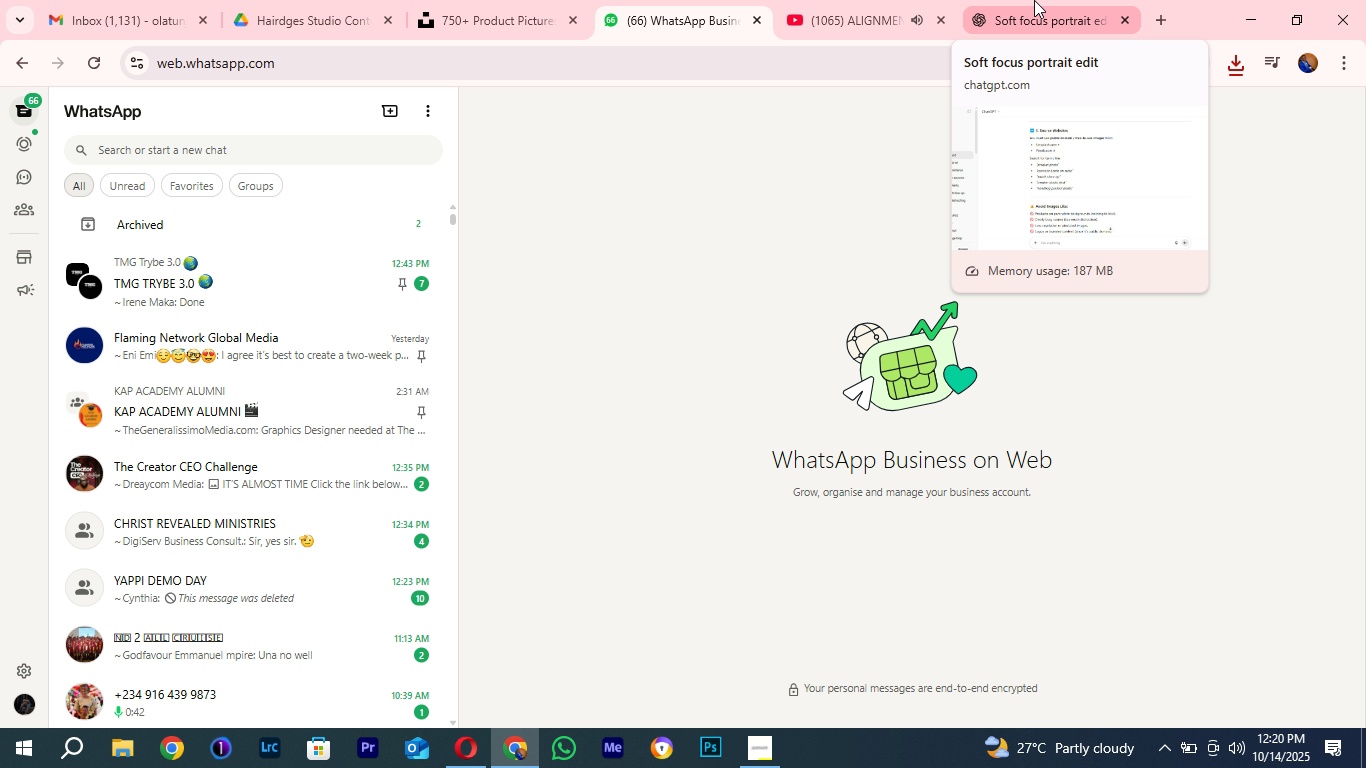 
left_click([1034, 0])
 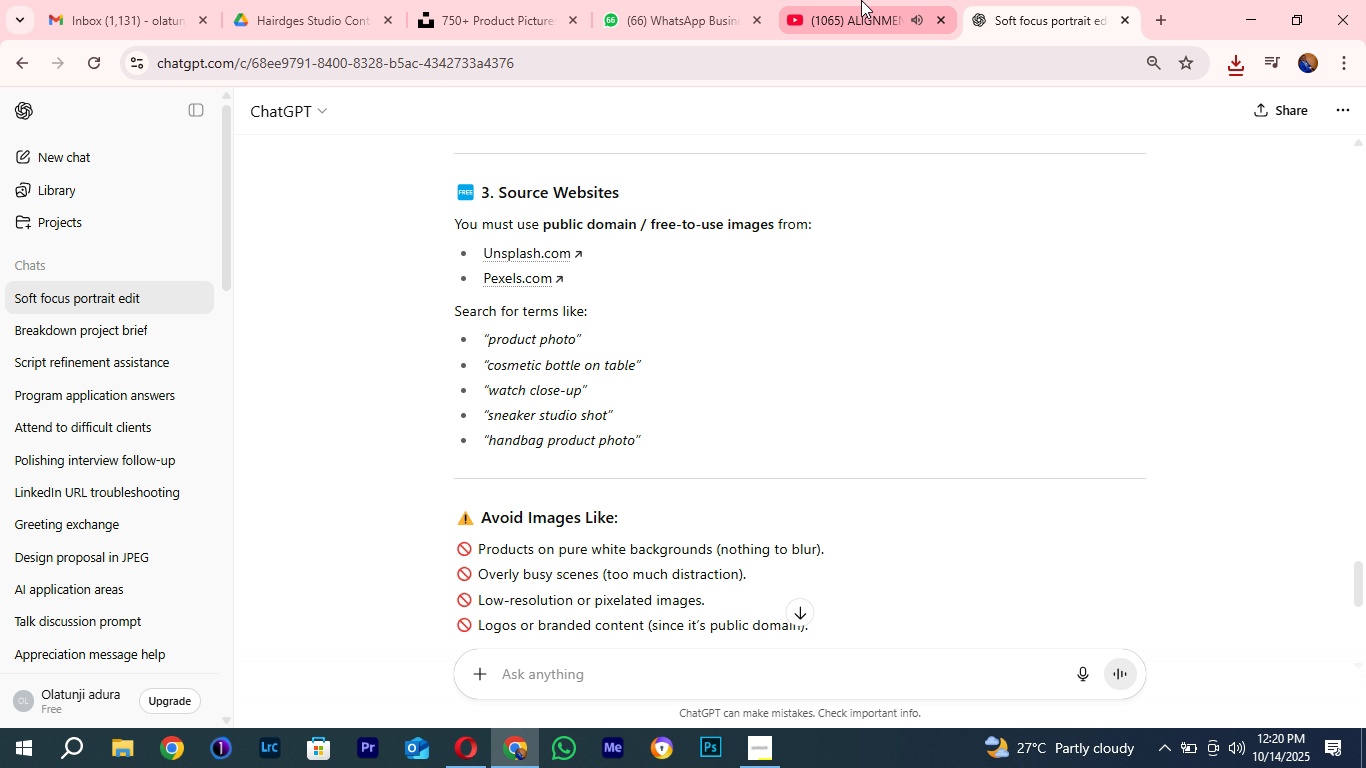 
left_click([861, 0])
 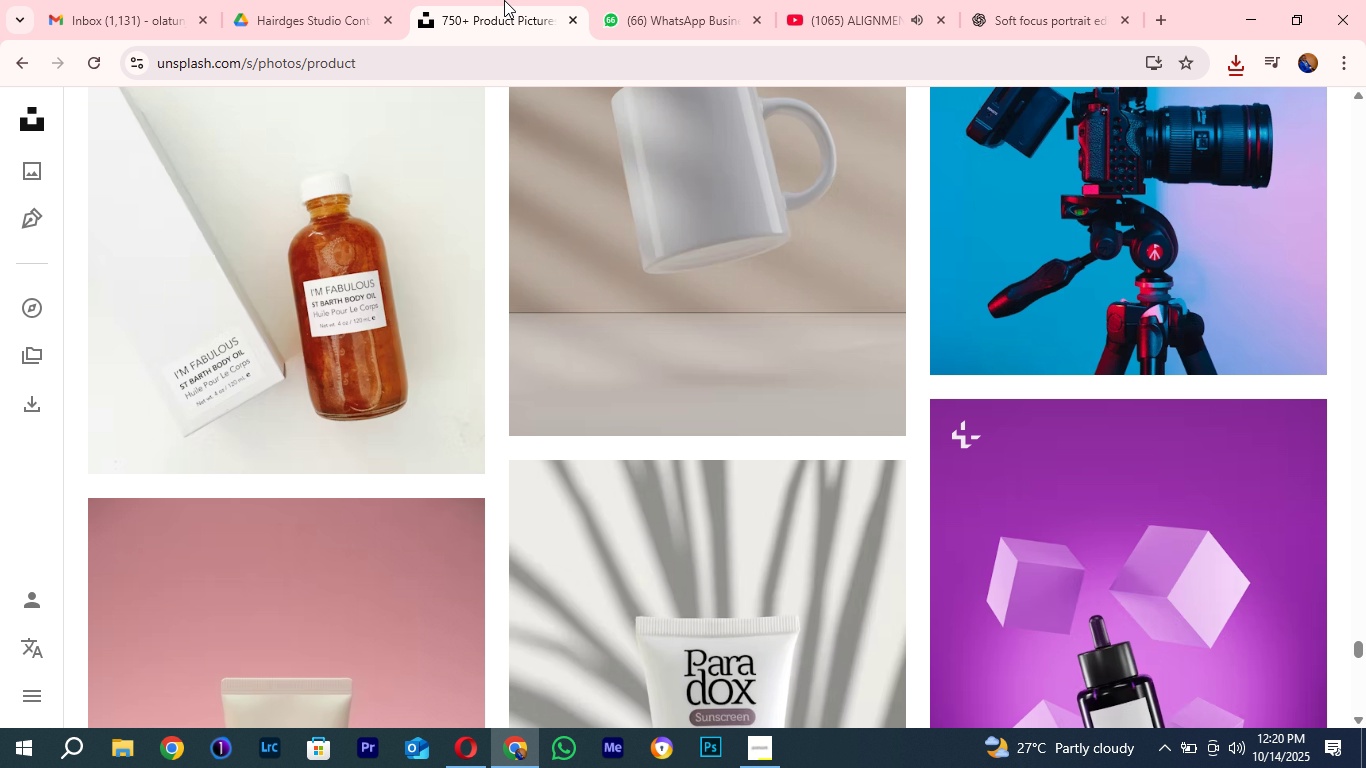 
left_click([504, 0])
 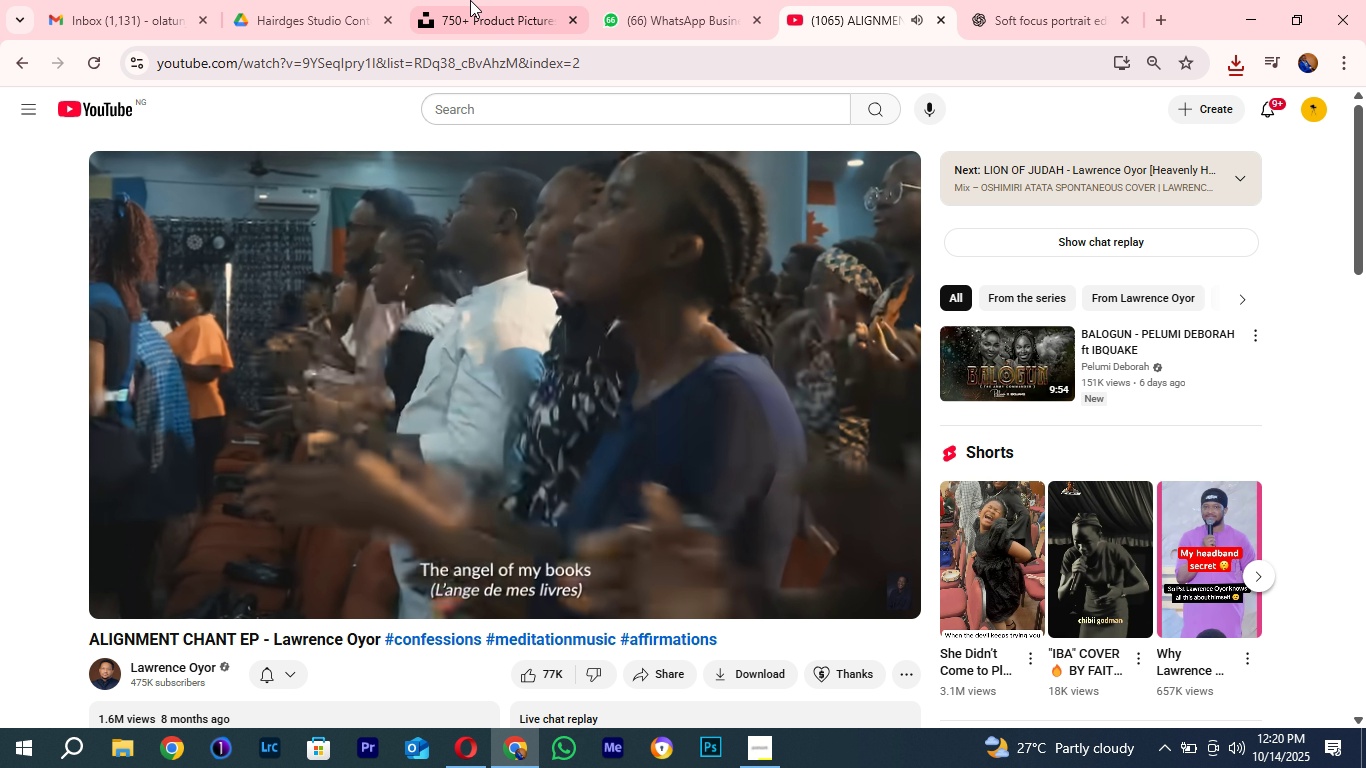 
left_click([473, 0])
 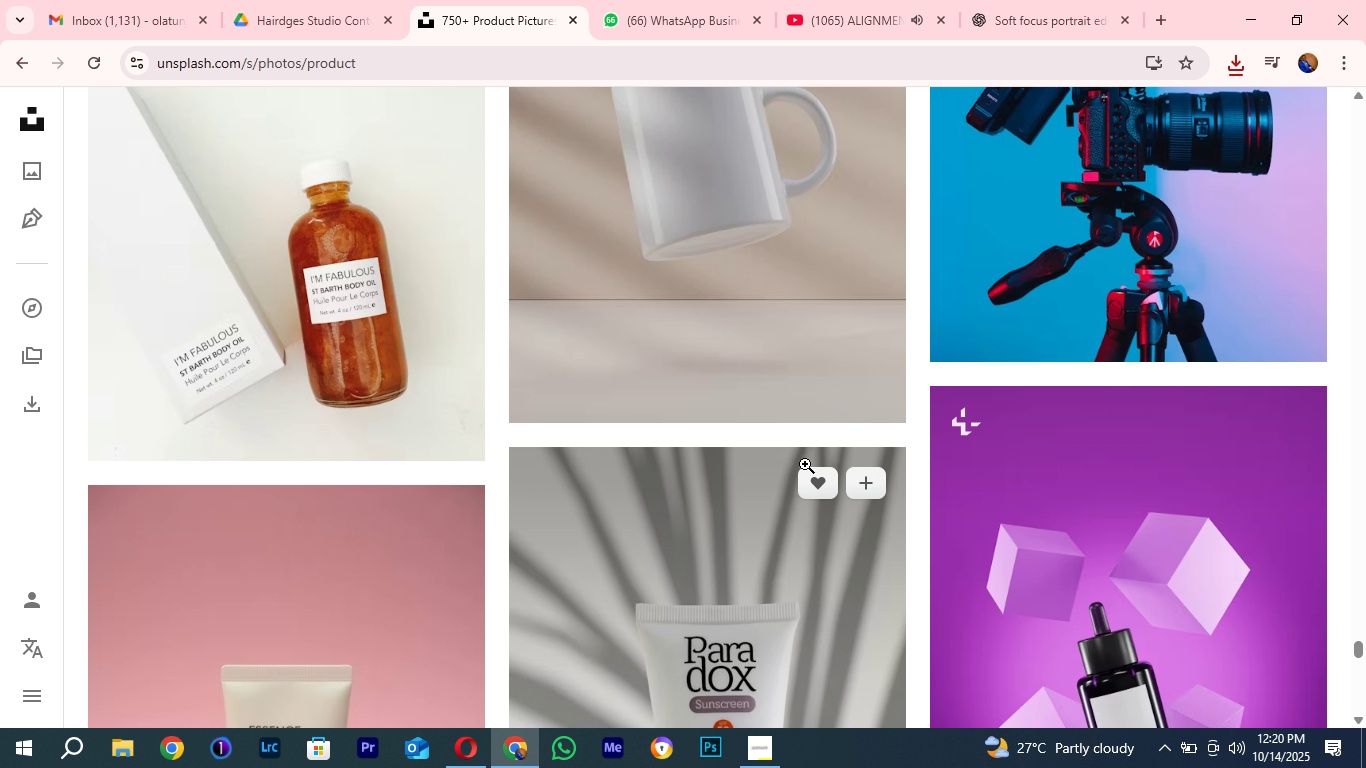 
scroll: coordinate [807, 373], scroll_direction: down, amount: 16.0
 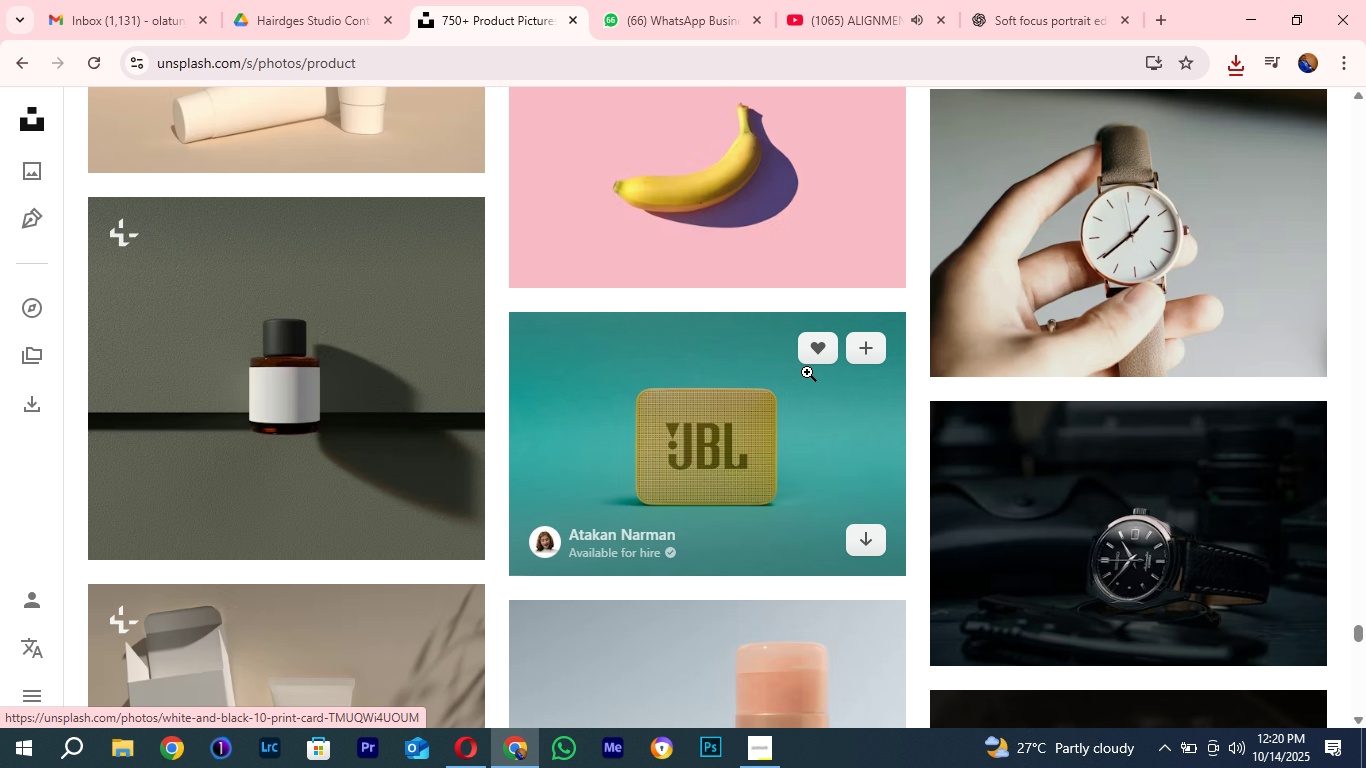 
scroll: coordinate [944, 380], scroll_direction: down, amount: 16.0
 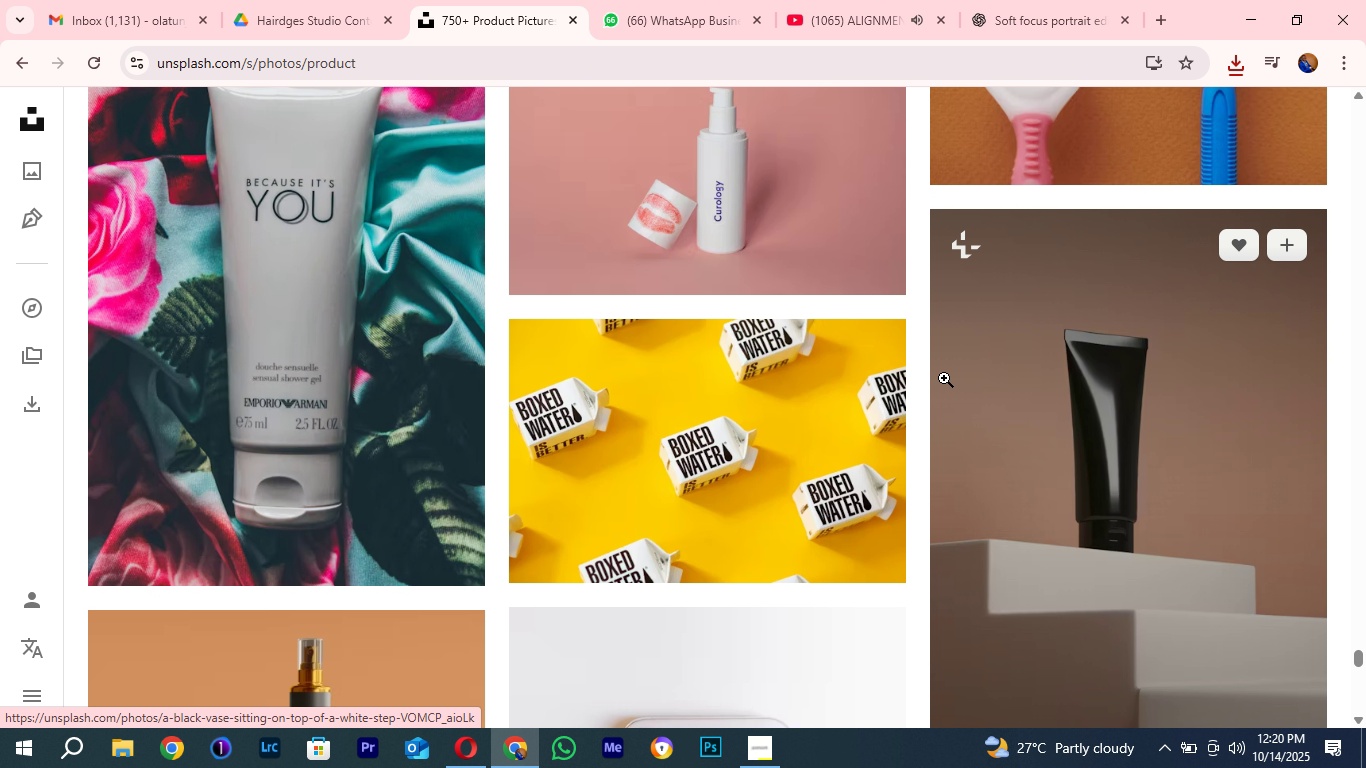 
scroll: coordinate [911, 400], scroll_direction: down, amount: 27.0
 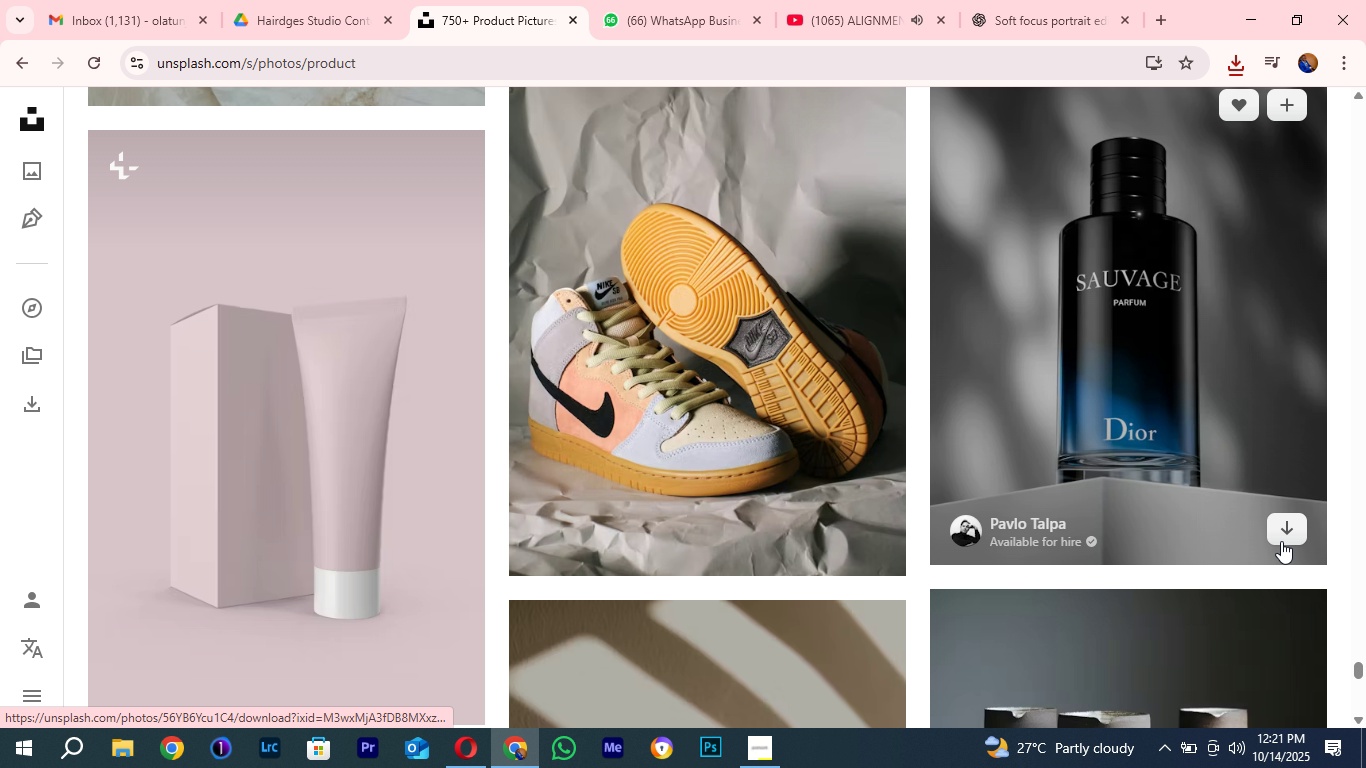 
left_click([1281, 541])
 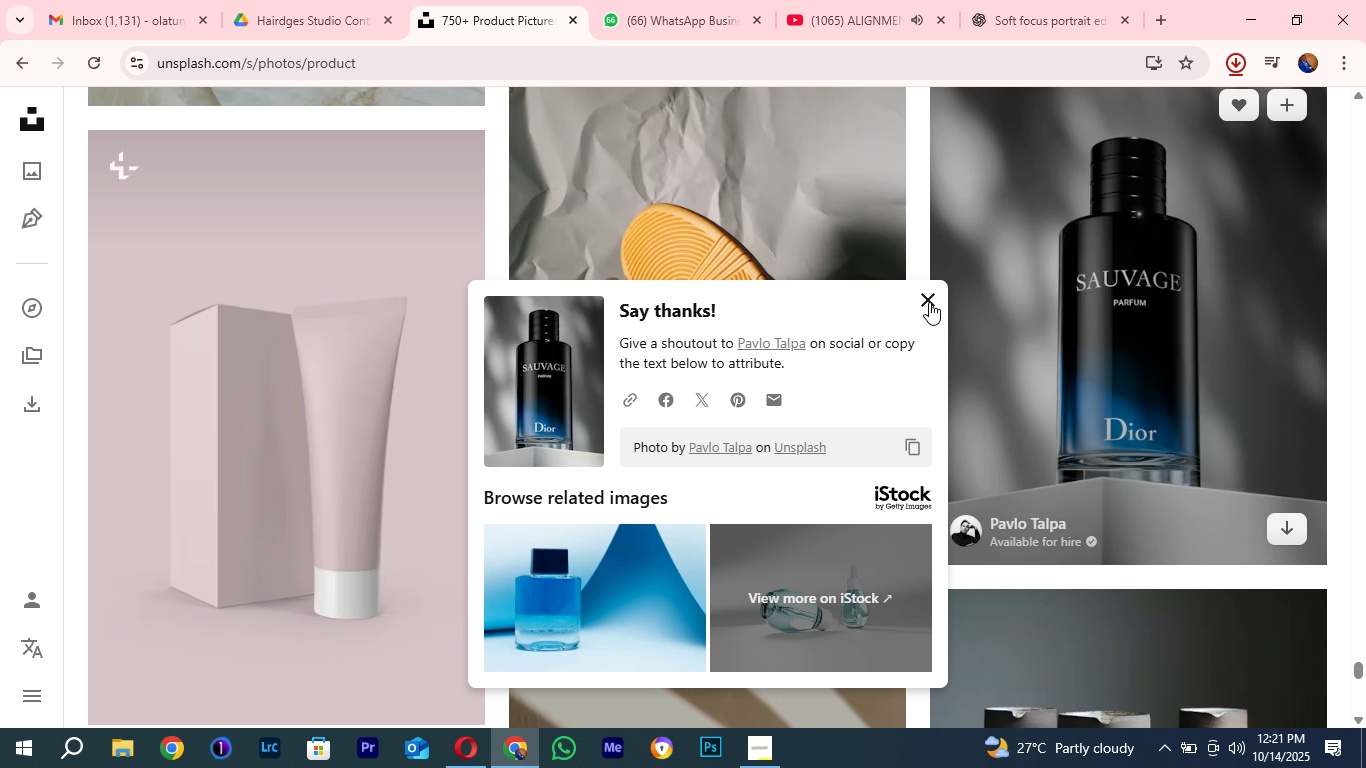 
left_click([927, 302])
 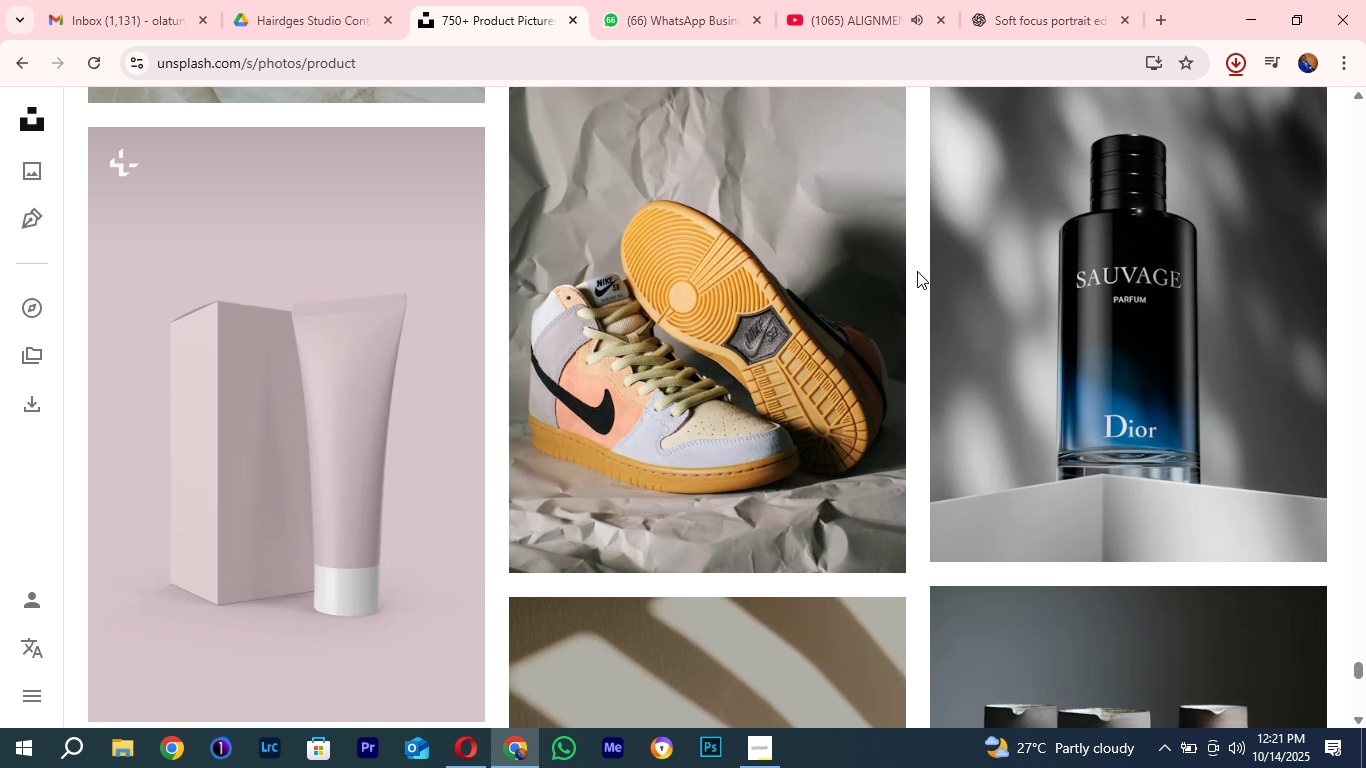 
scroll: coordinate [916, 284], scroll_direction: down, amount: 8.0
 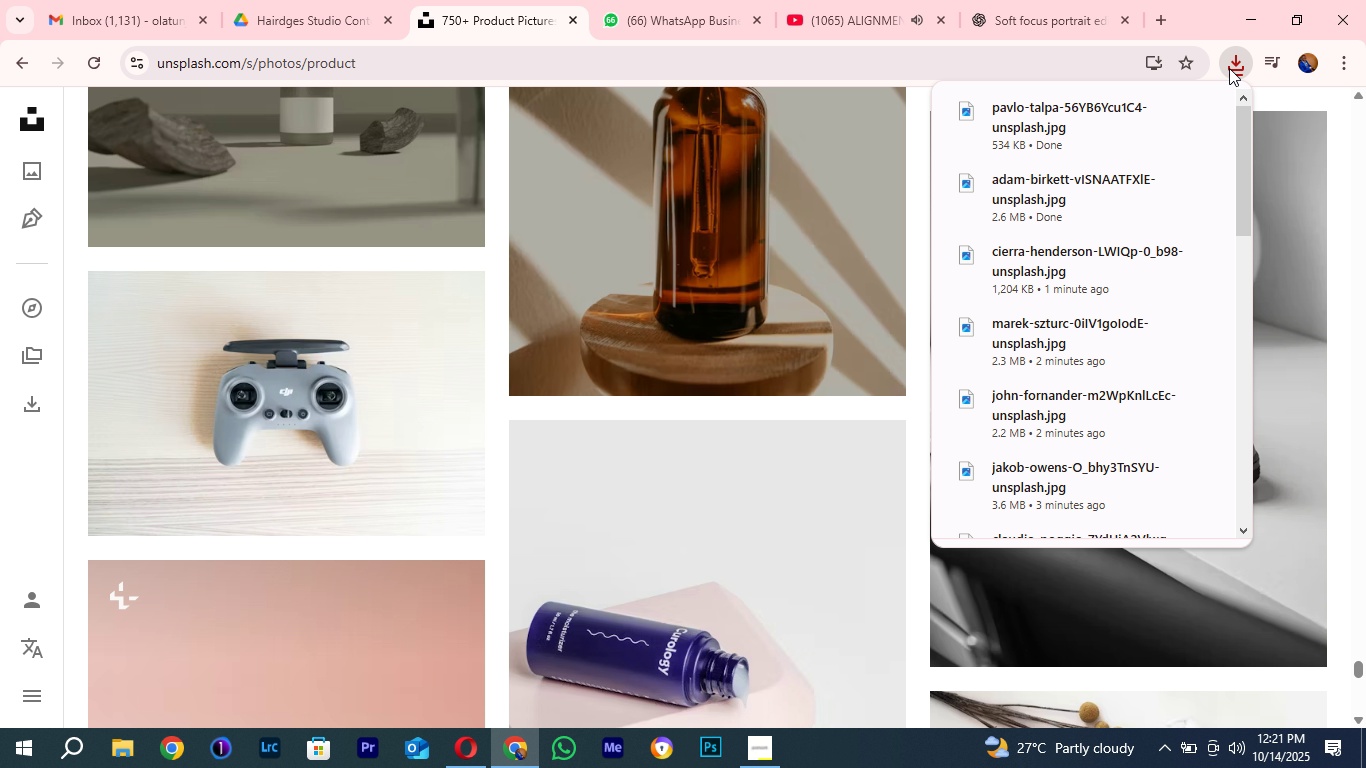 
left_click([1230, 68])
 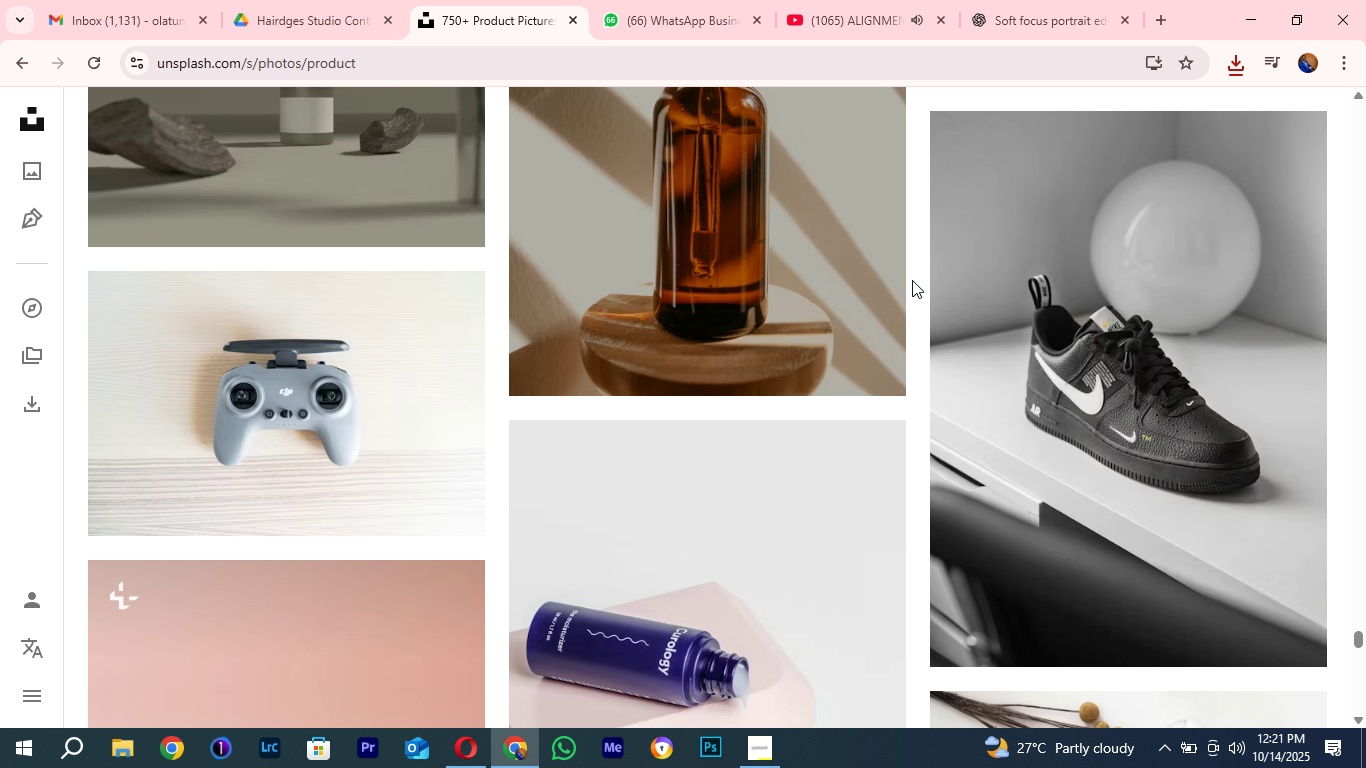 
scroll: coordinate [912, 280], scroll_direction: down, amount: 4.0
 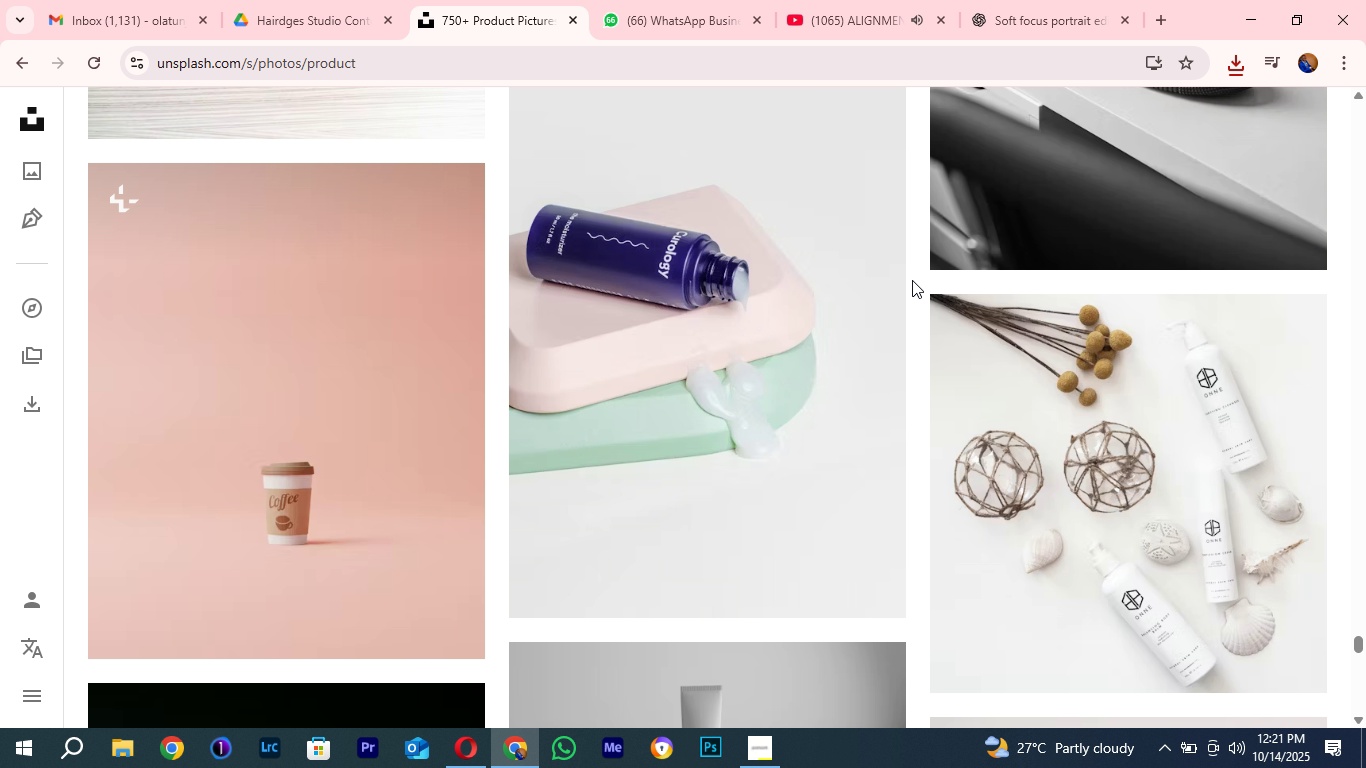 
scroll: coordinate [912, 280], scroll_direction: up, amount: 1.0
 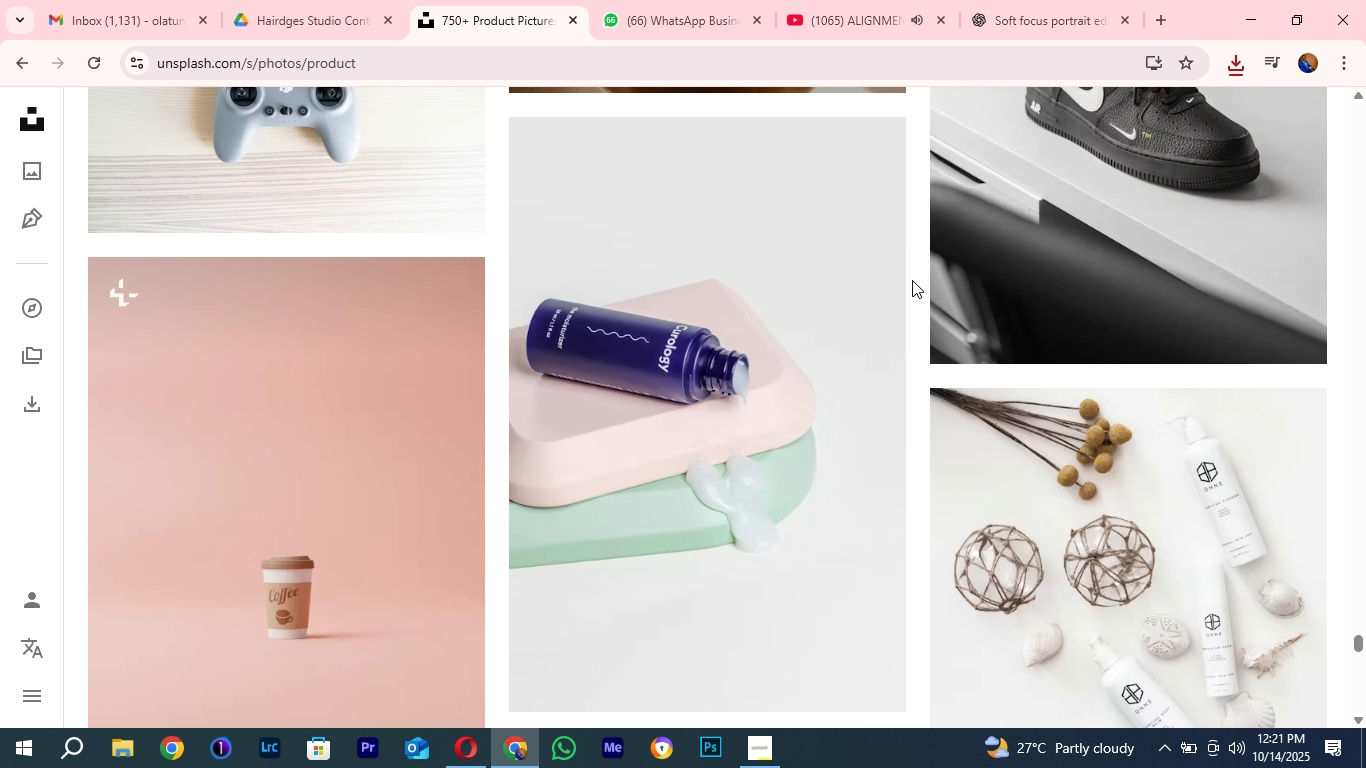 
scroll: coordinate [912, 280], scroll_direction: down, amount: 1.0
 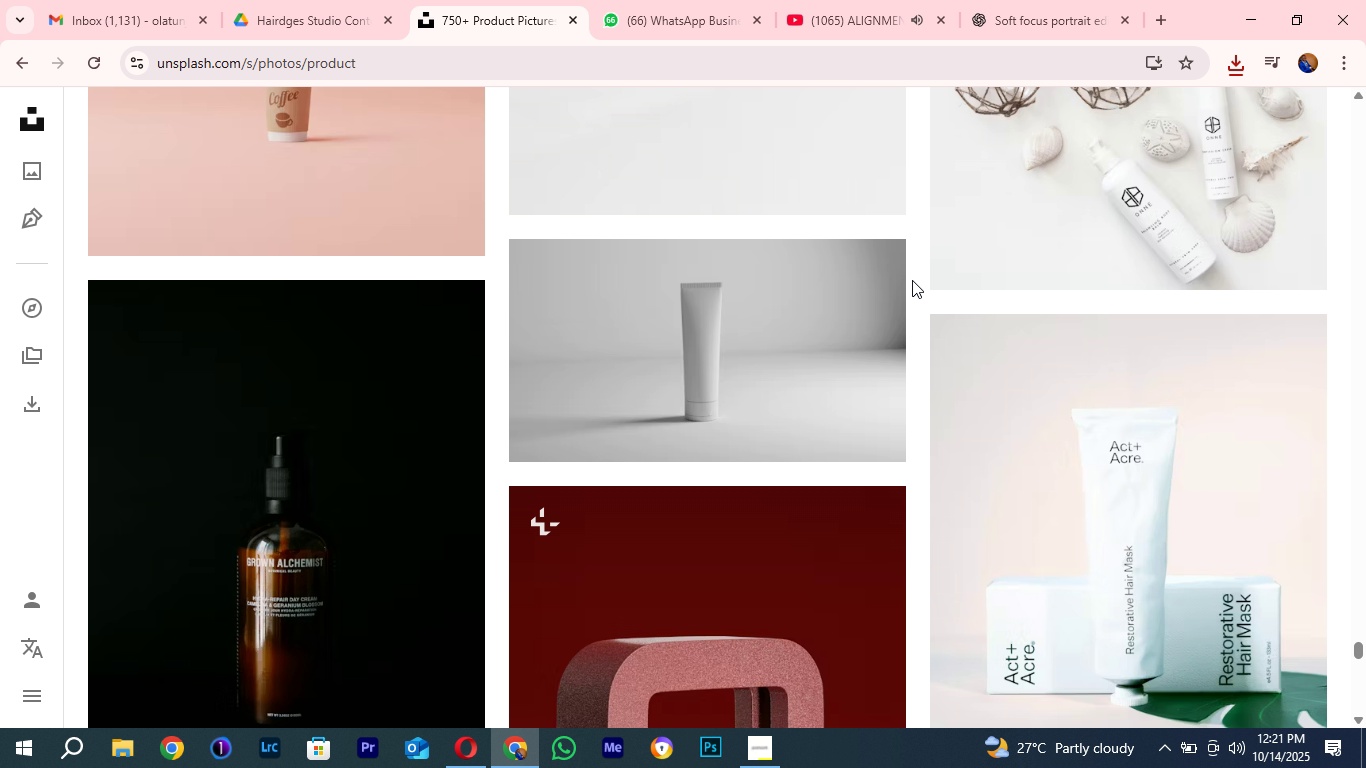 
scroll: coordinate [912, 280], scroll_direction: up, amount: 1.0
 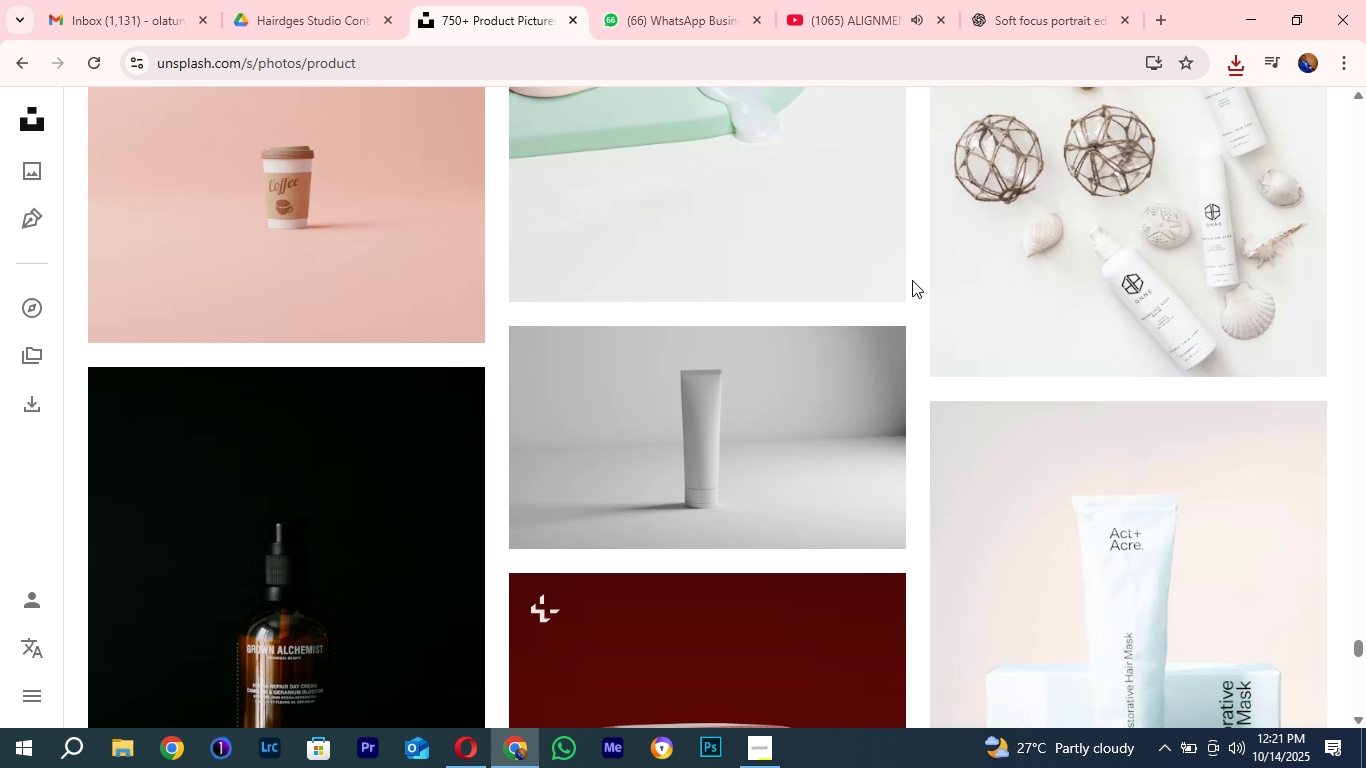 
scroll: coordinate [912, 280], scroll_direction: down, amount: 1.0
 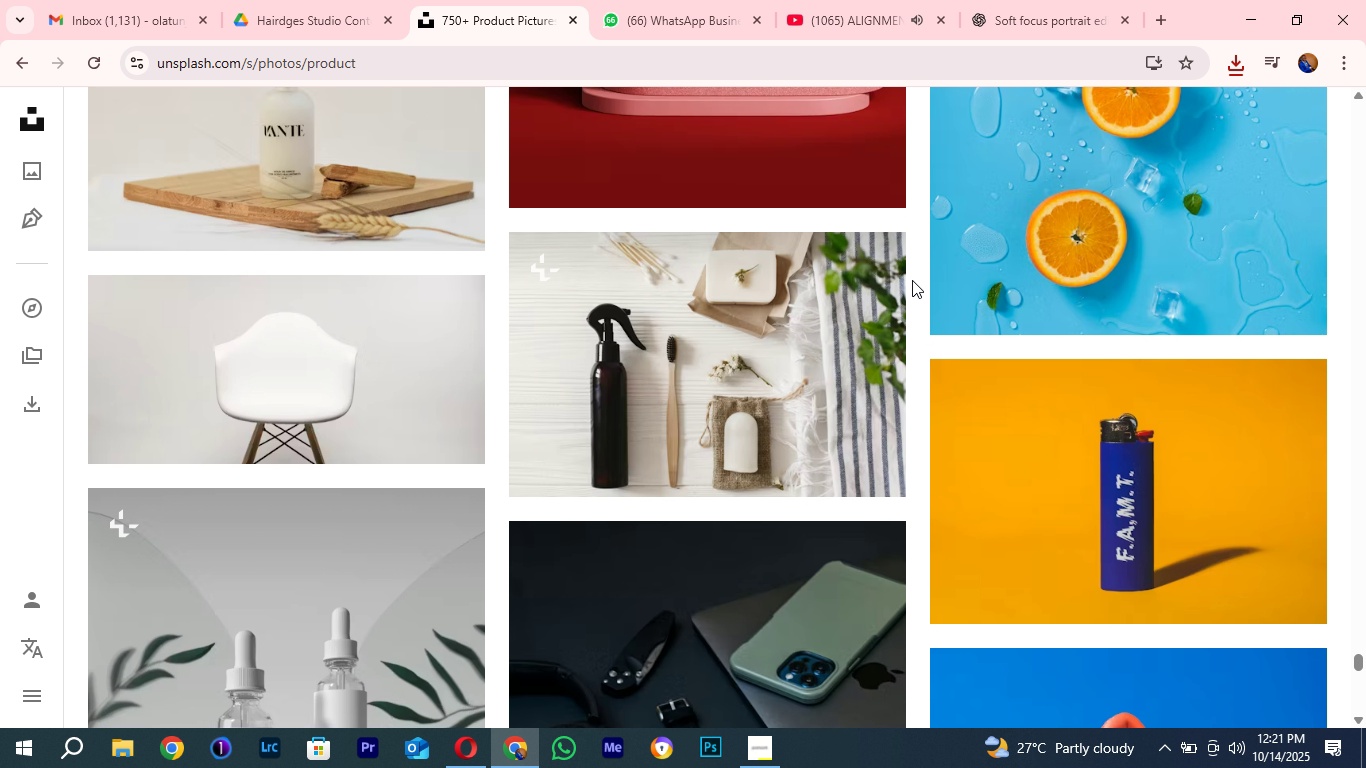 
scroll: coordinate [912, 280], scroll_direction: up, amount: 1.0
 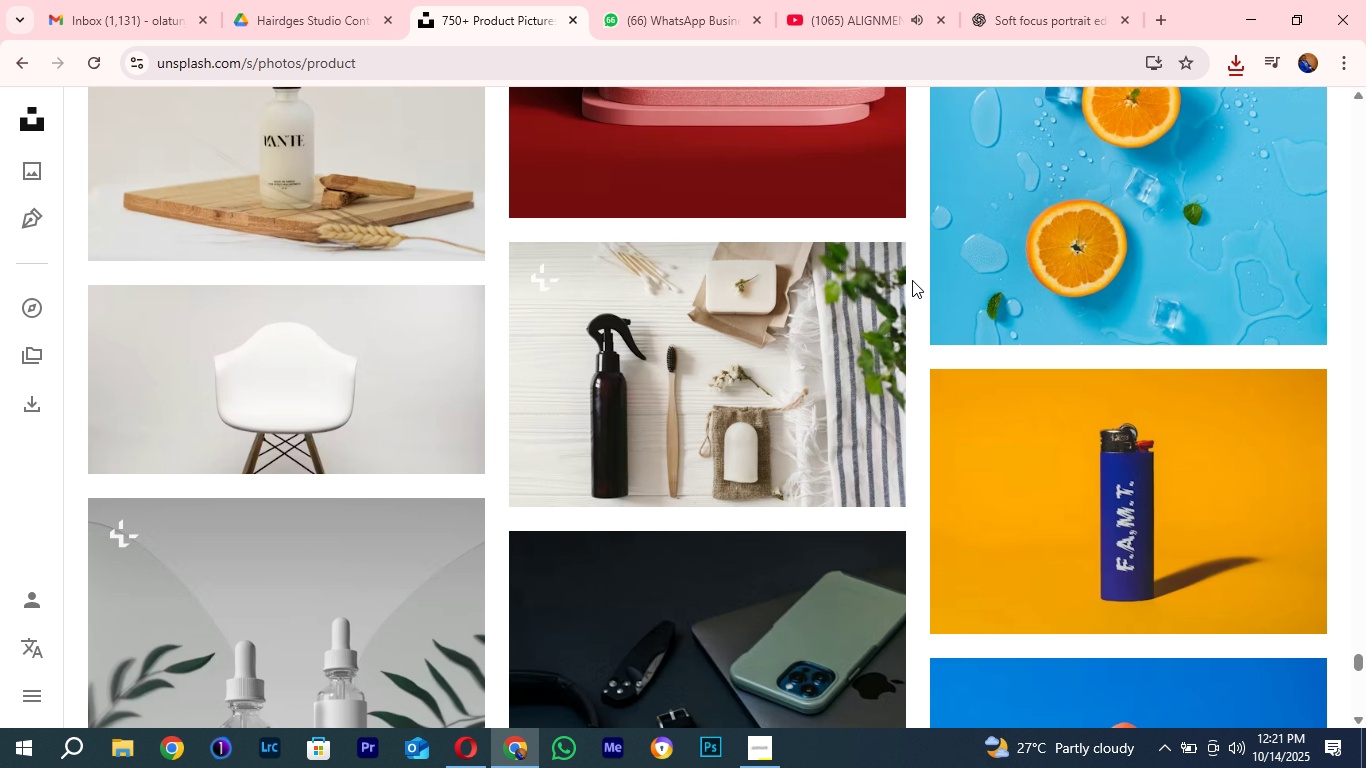 
scroll: coordinate [912, 280], scroll_direction: down, amount: 10.0
 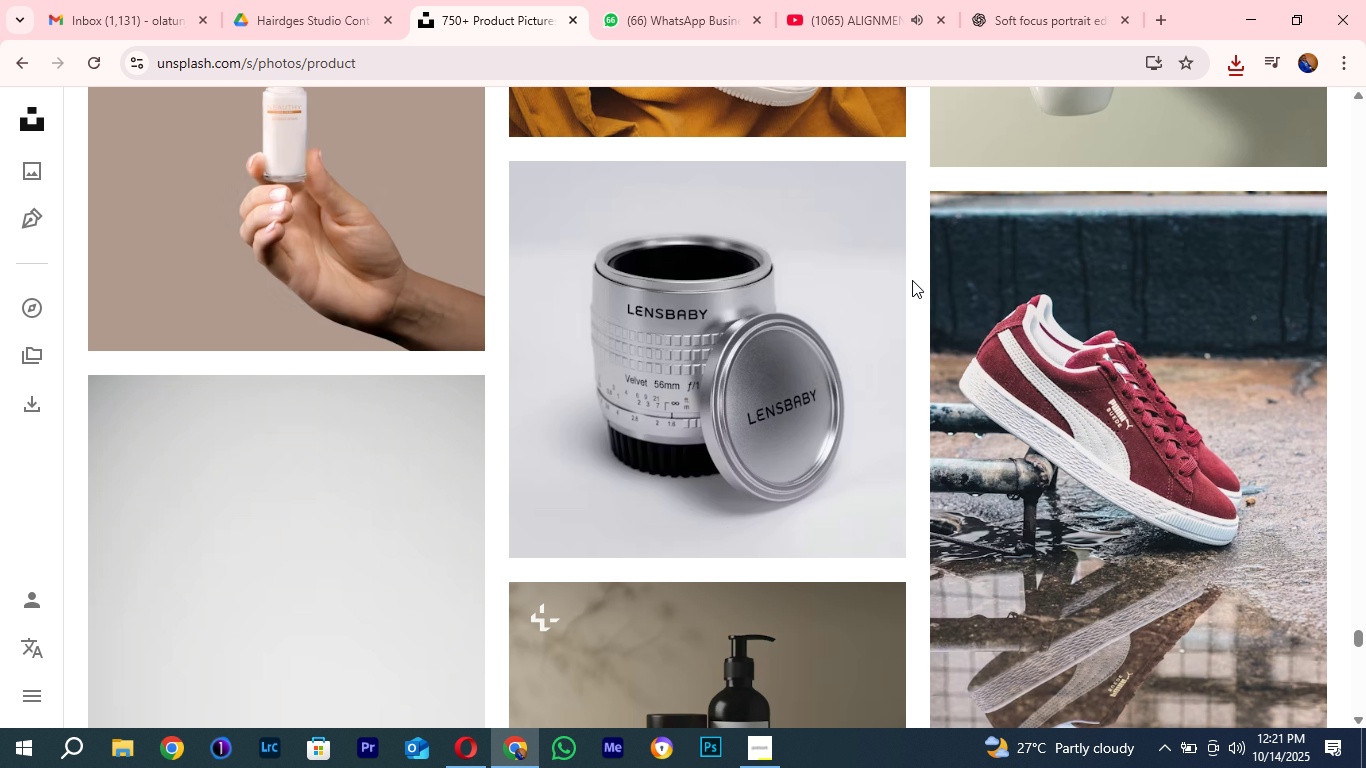 
scroll: coordinate [912, 280], scroll_direction: up, amount: 1.0
 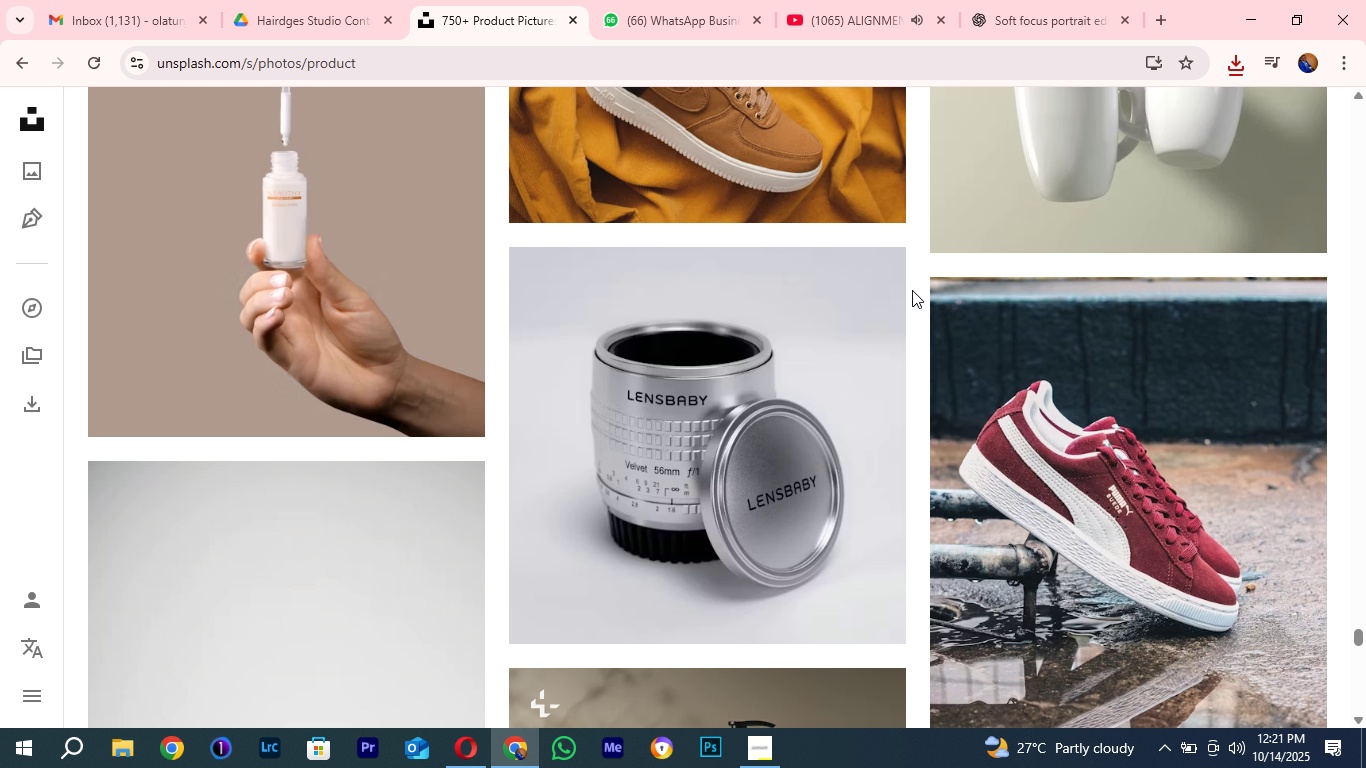 
scroll: coordinate [912, 290], scroll_direction: down, amount: 5.0
 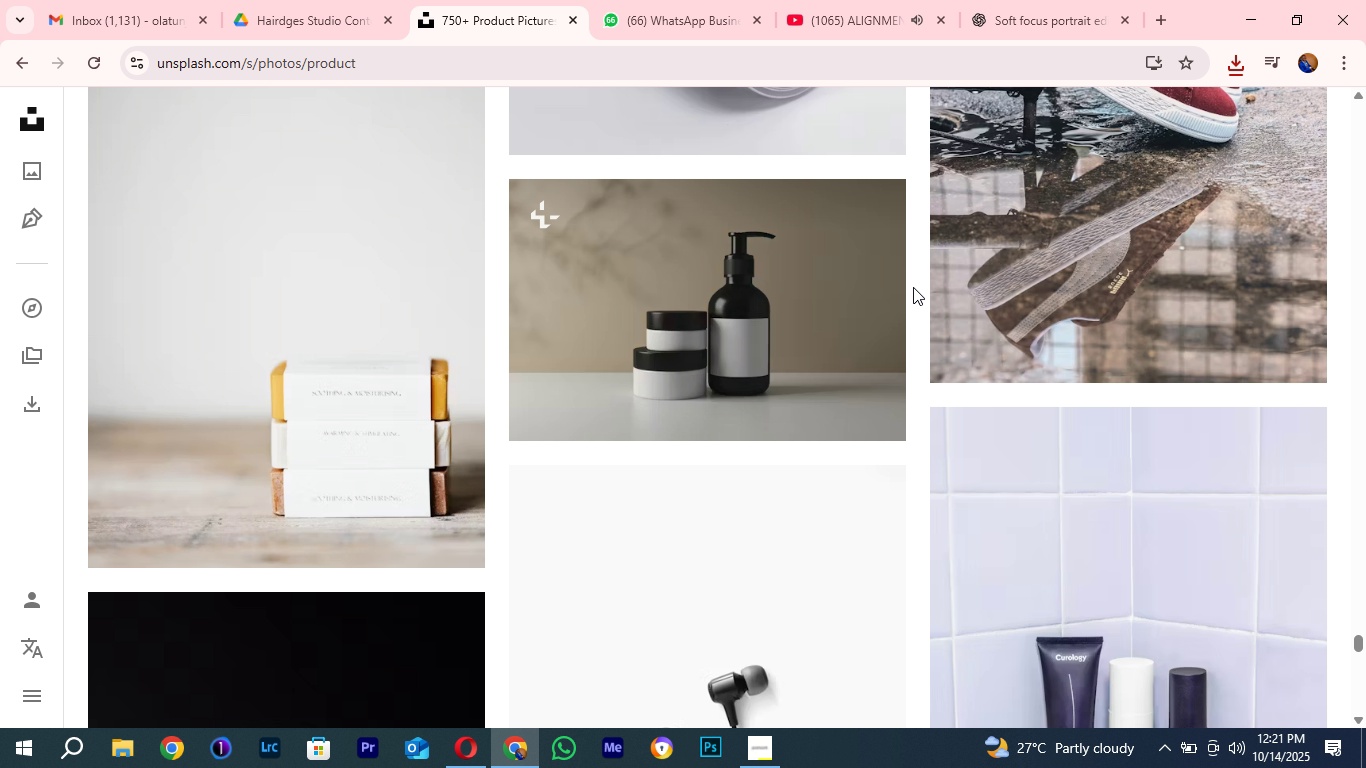 
scroll: coordinate [914, 301], scroll_direction: up, amount: 4.0
 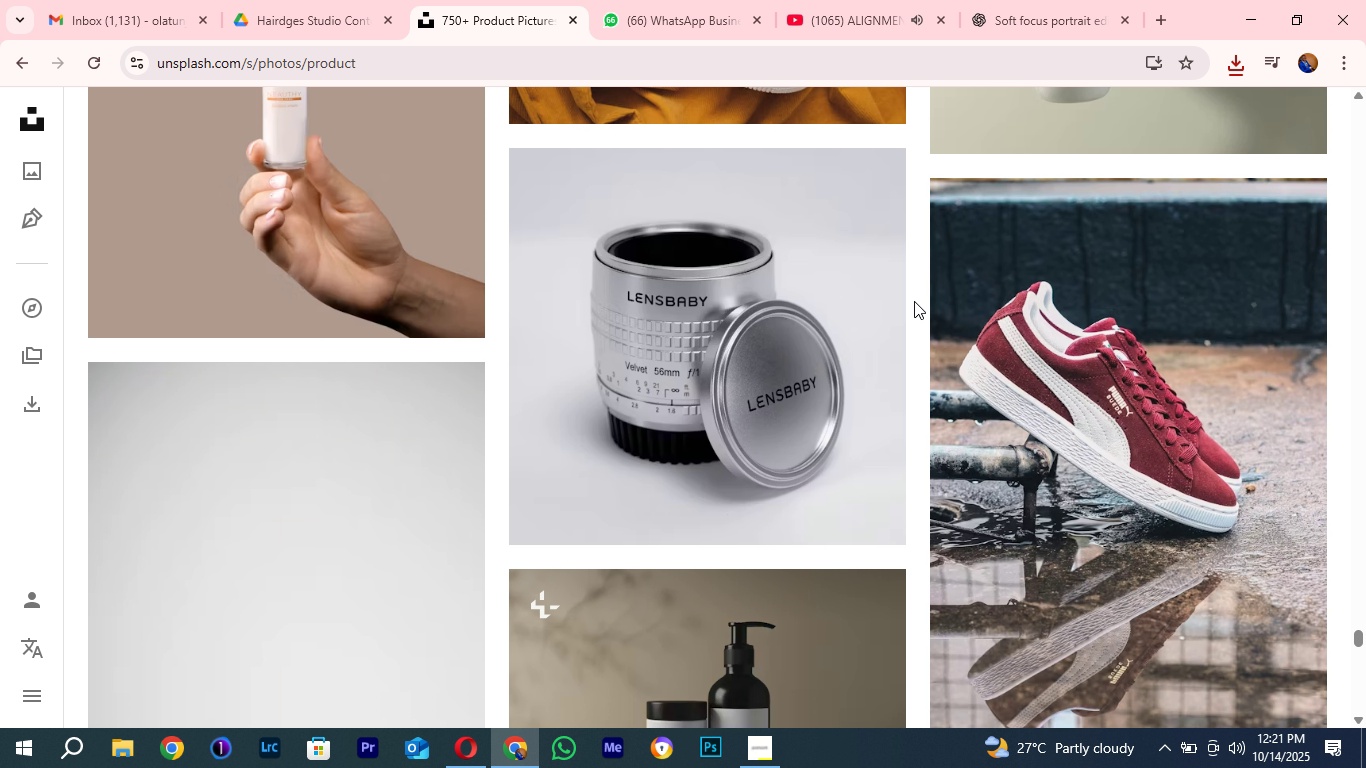 
scroll: coordinate [927, 303], scroll_direction: down, amount: 86.0
 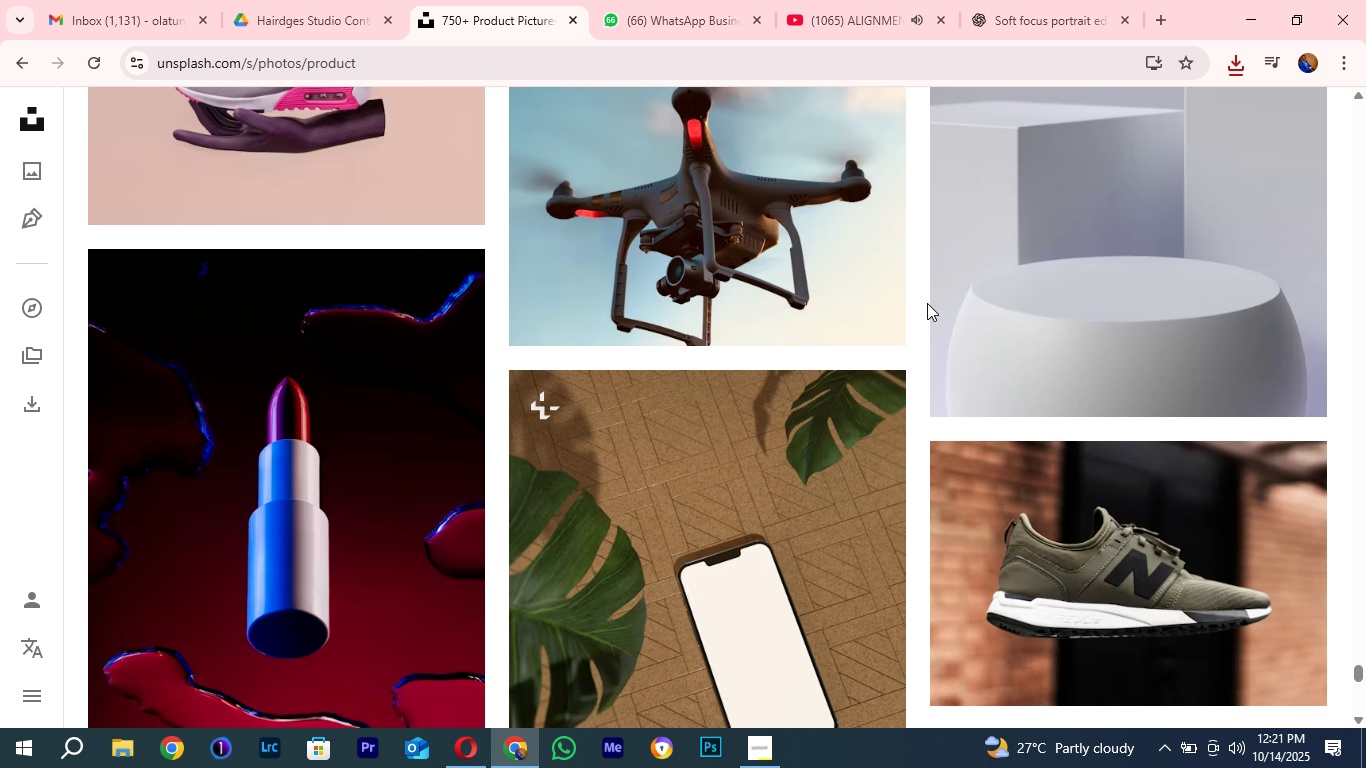 
scroll: coordinate [927, 303], scroll_direction: up, amount: 3.0
 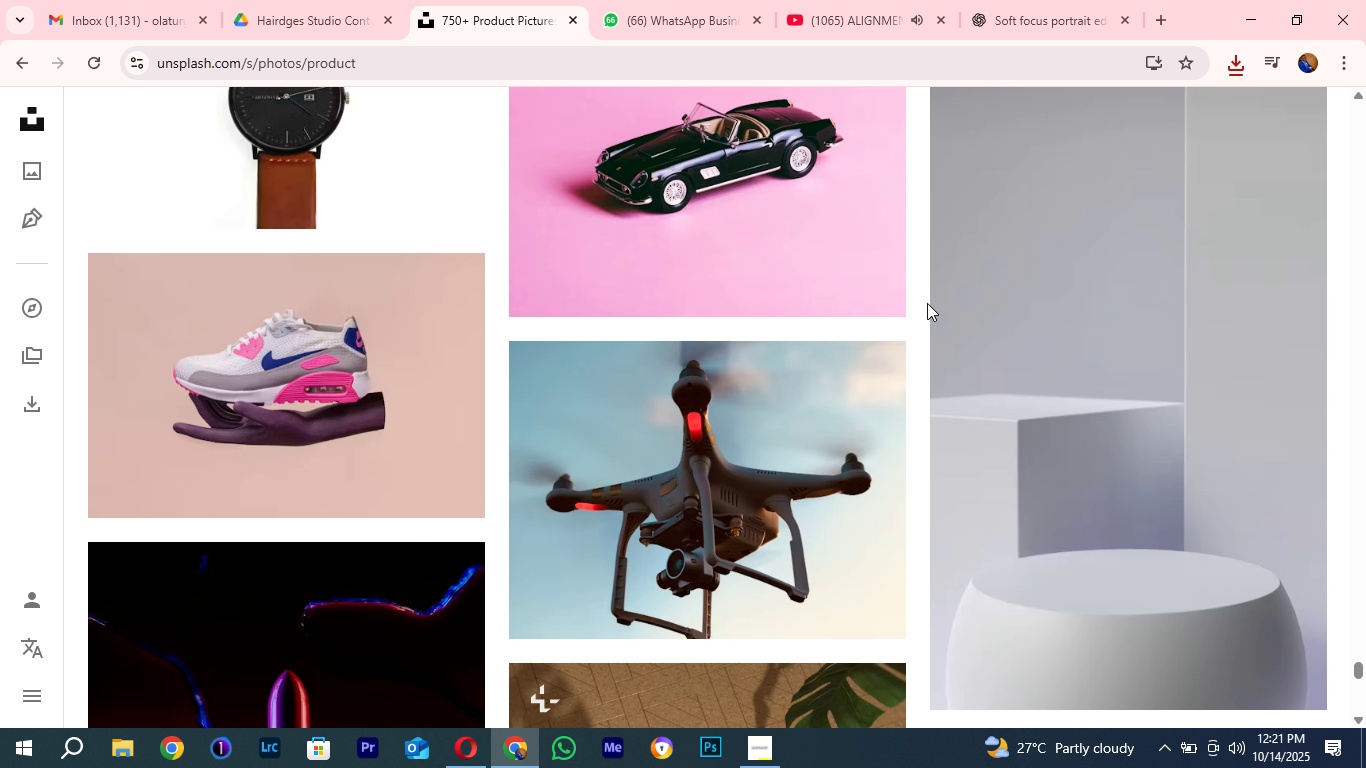 
scroll: coordinate [929, 317], scroll_direction: down, amount: 69.0
 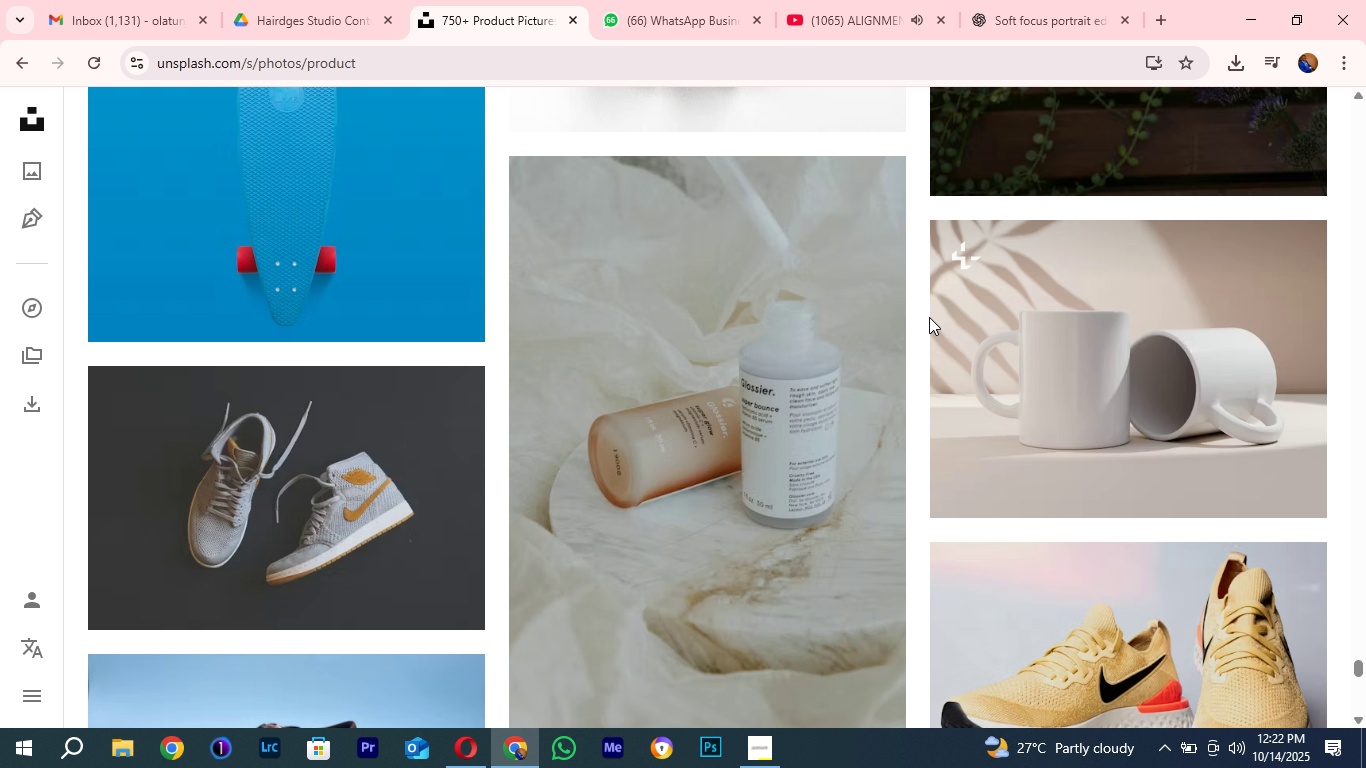 
scroll: coordinate [925, 335], scroll_direction: down, amount: 41.0
 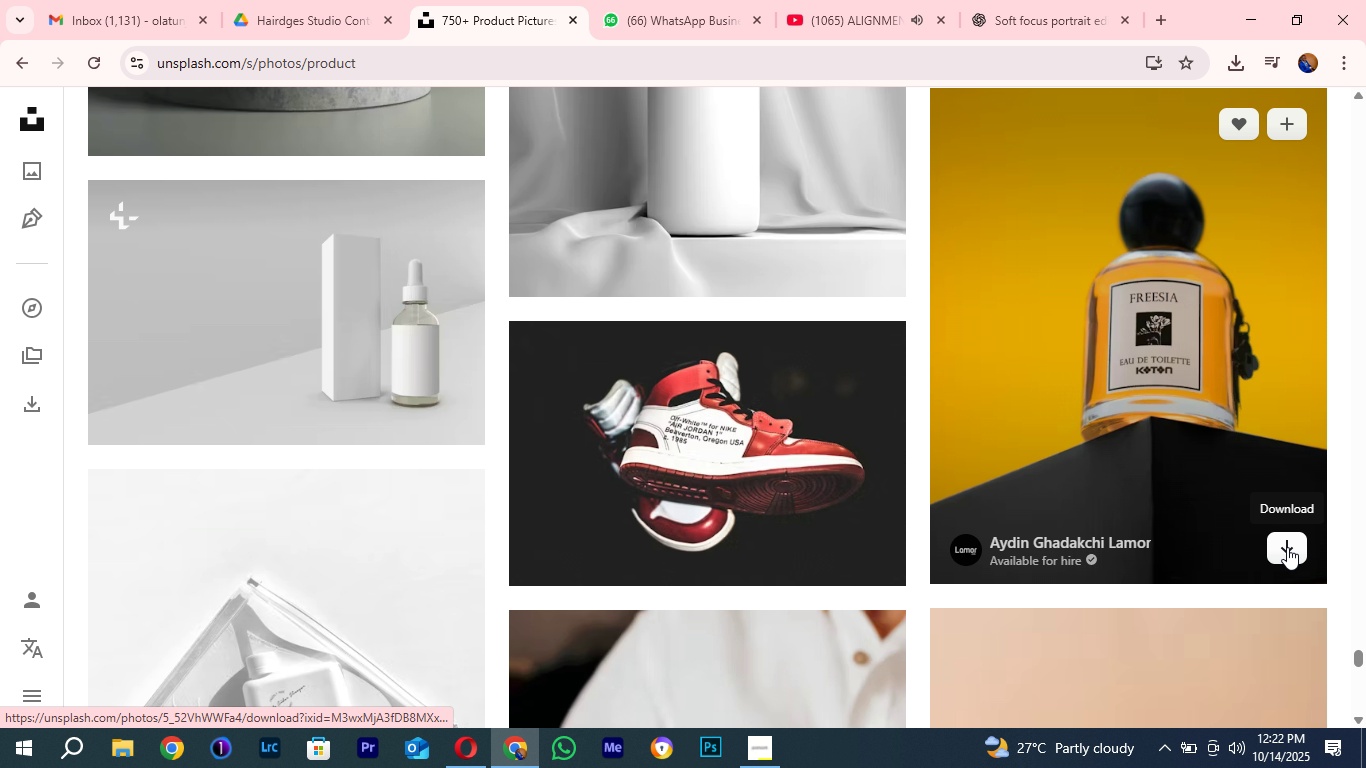 
left_click([1287, 547])
 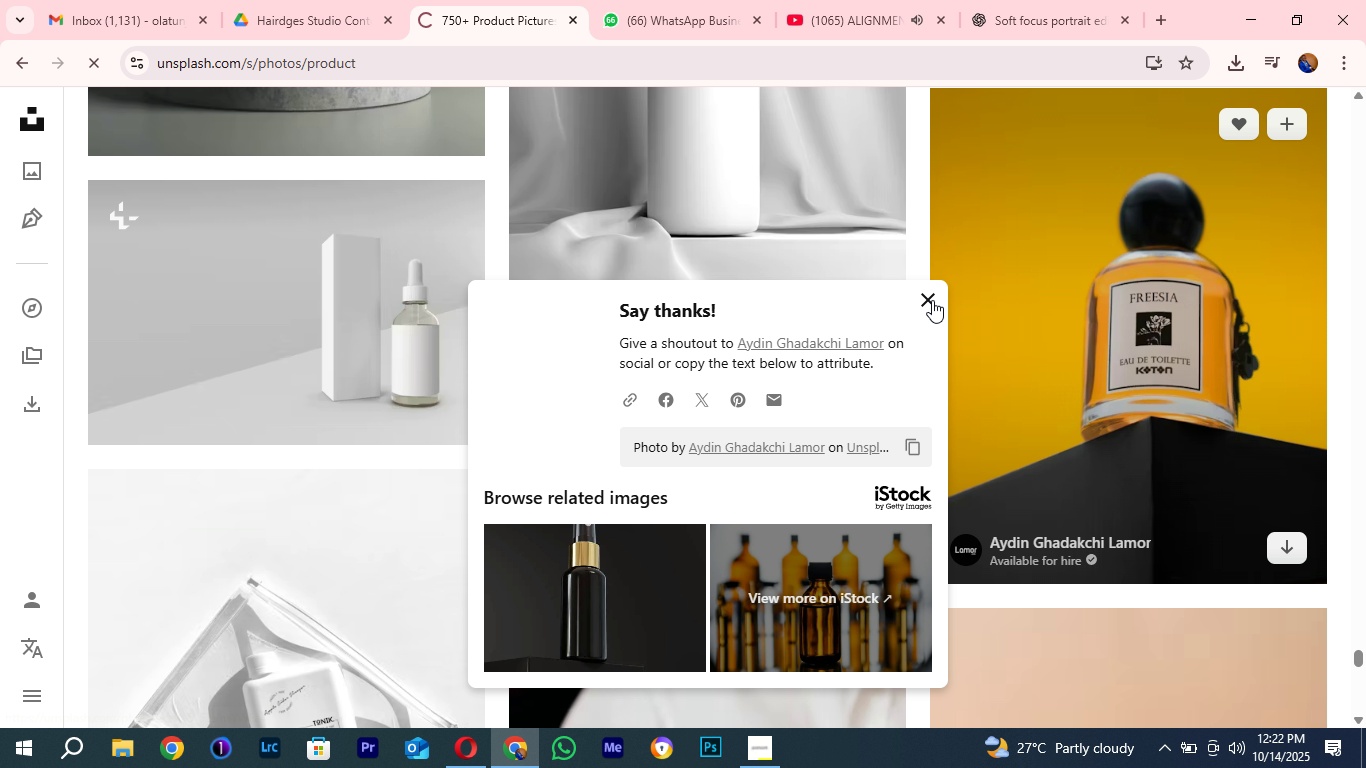 
left_click([932, 300])
 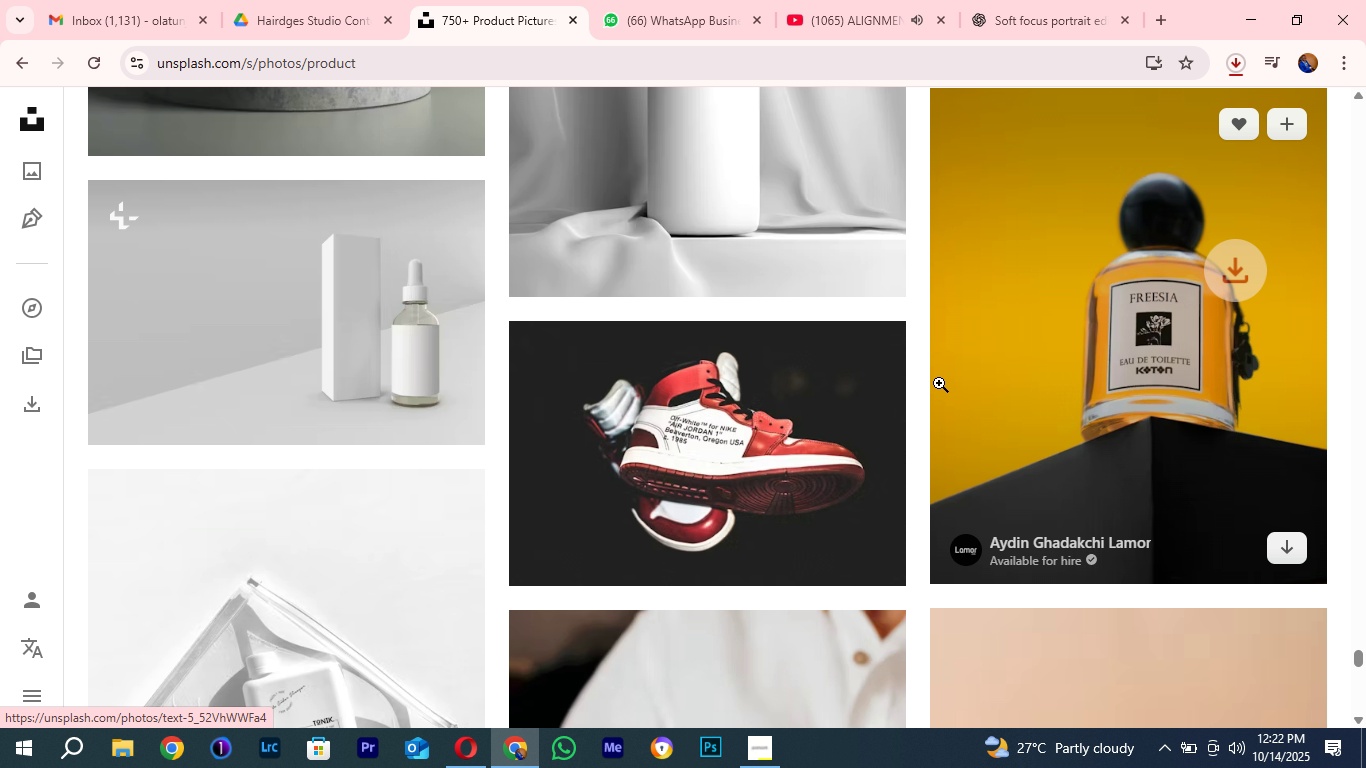 
scroll: coordinate [930, 458], scroll_direction: down, amount: 23.0
 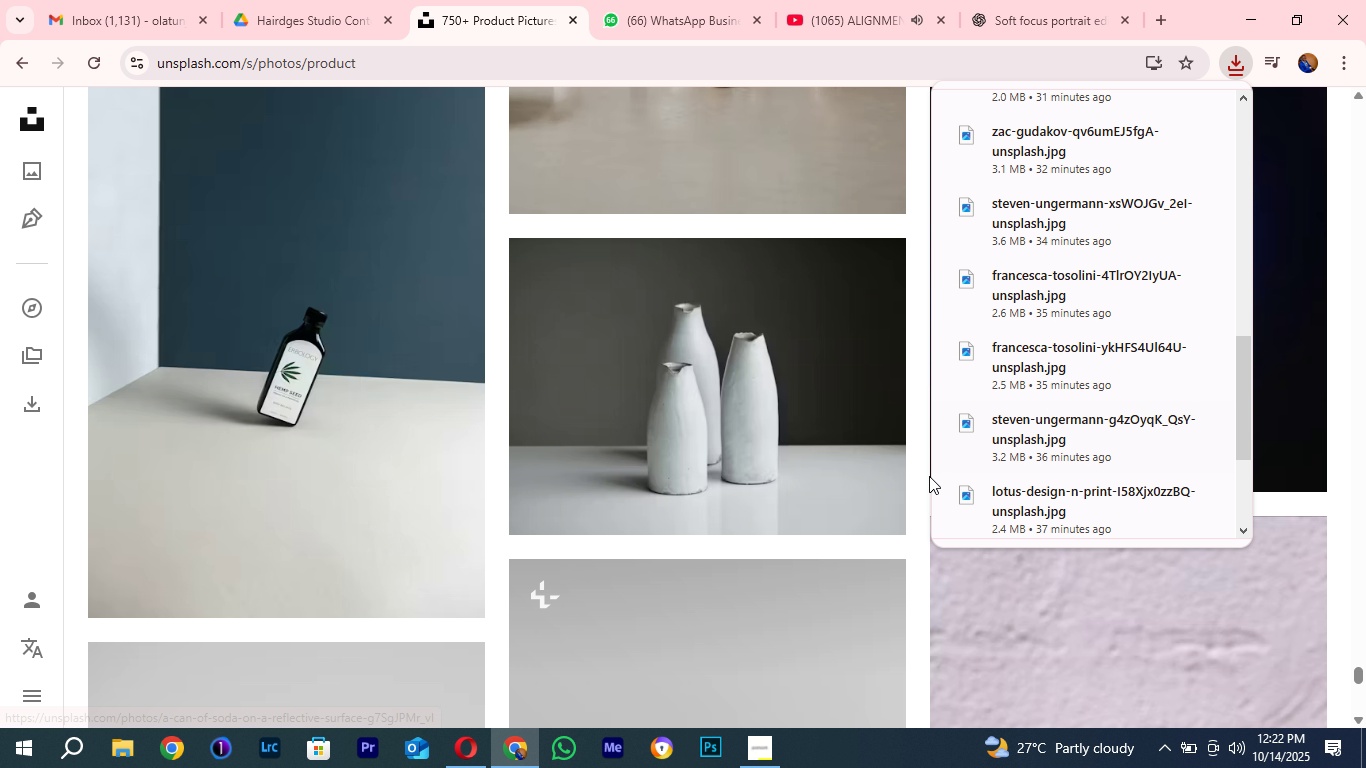 
scroll: coordinate [907, 373], scroll_direction: down, amount: 12.0
 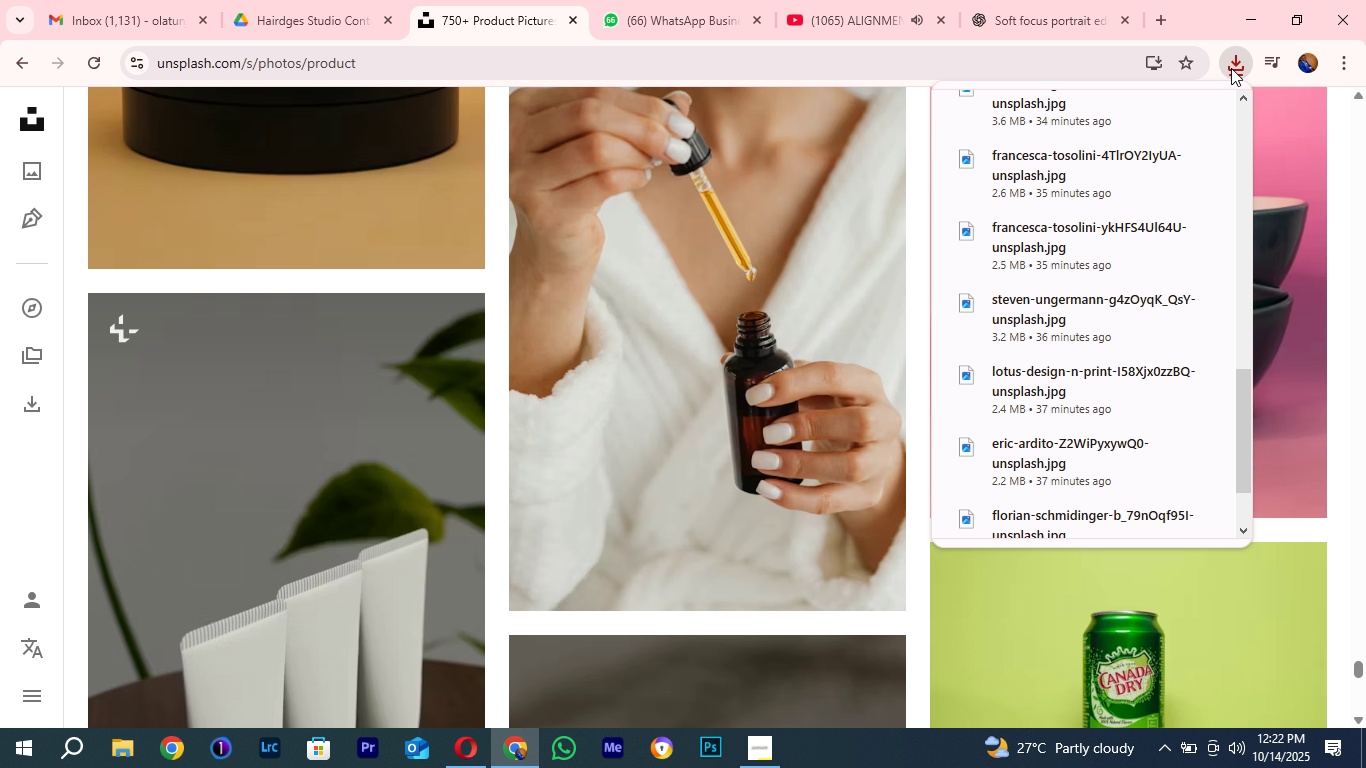 
left_click([1231, 68])
 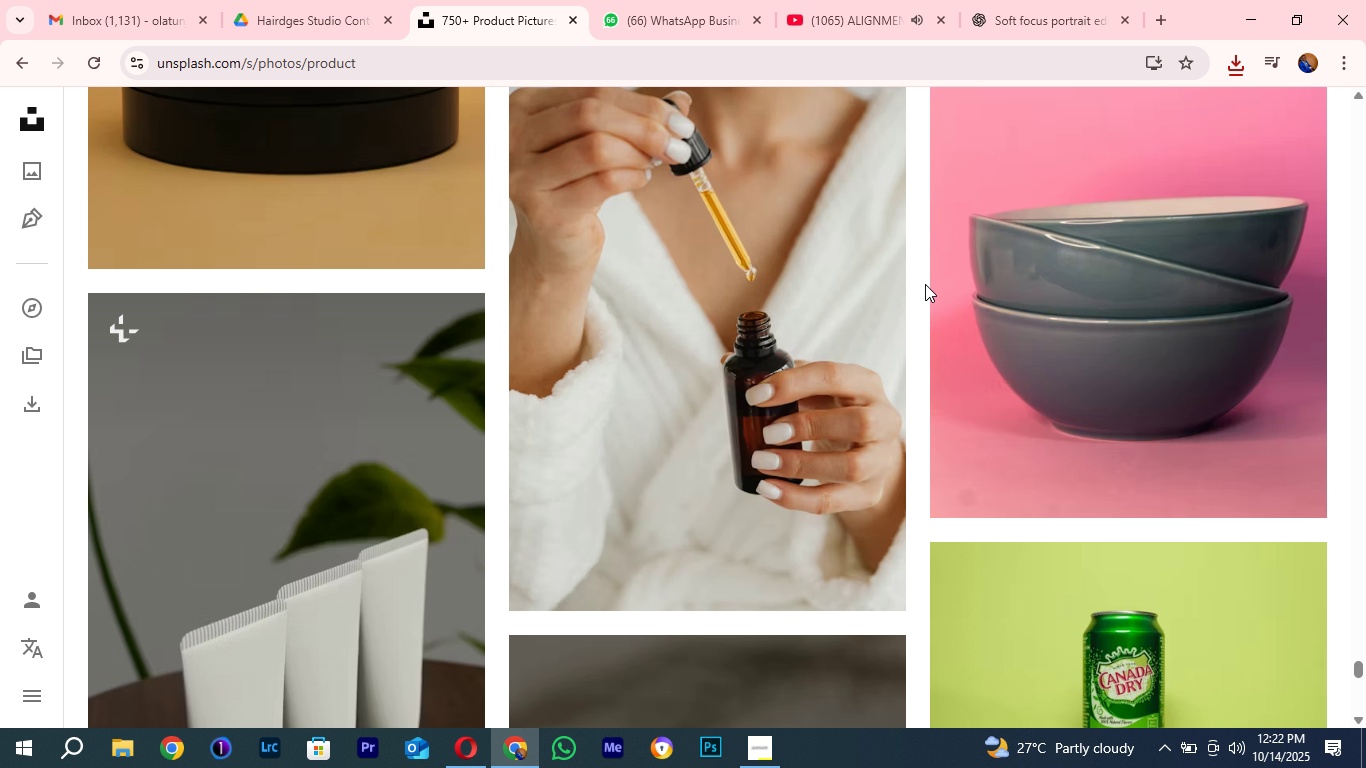 
scroll: coordinate [905, 320], scroll_direction: down, amount: 15.0
 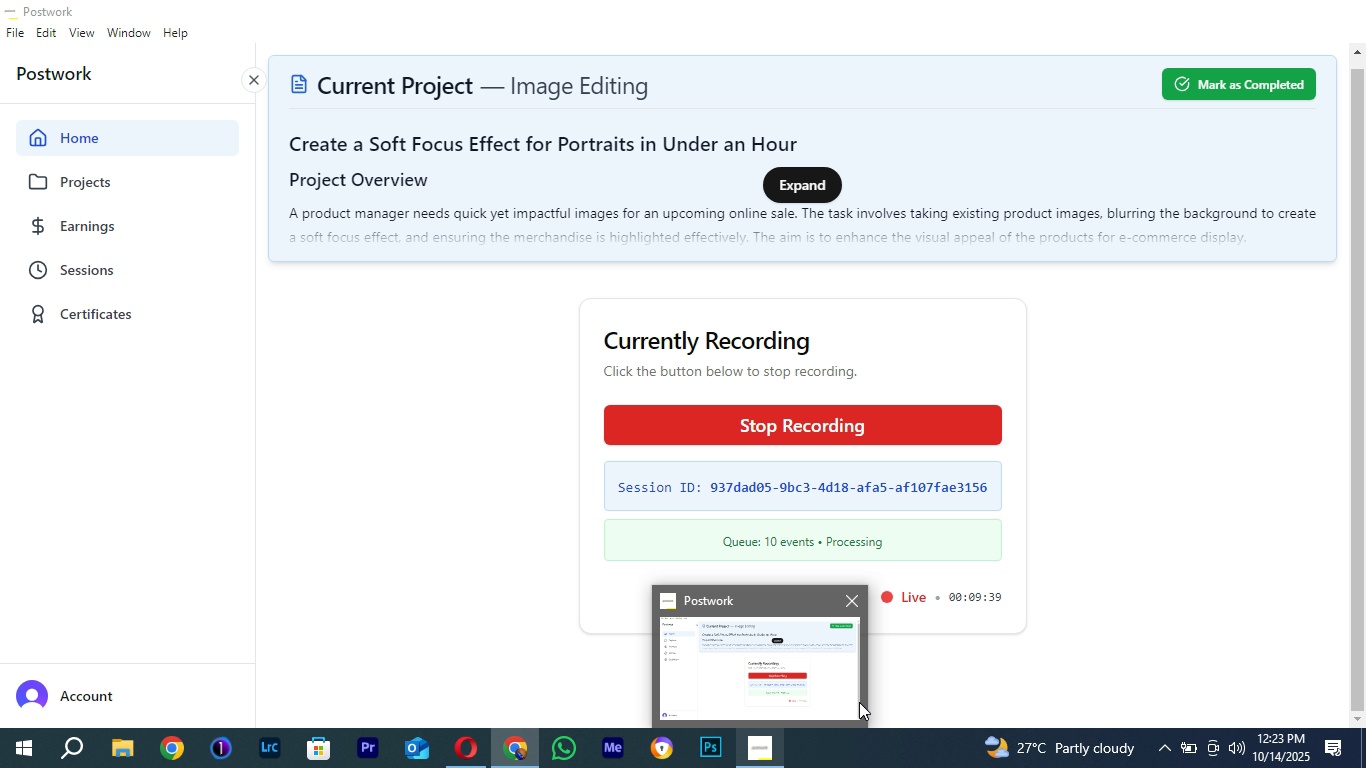 
wait(6.79)
 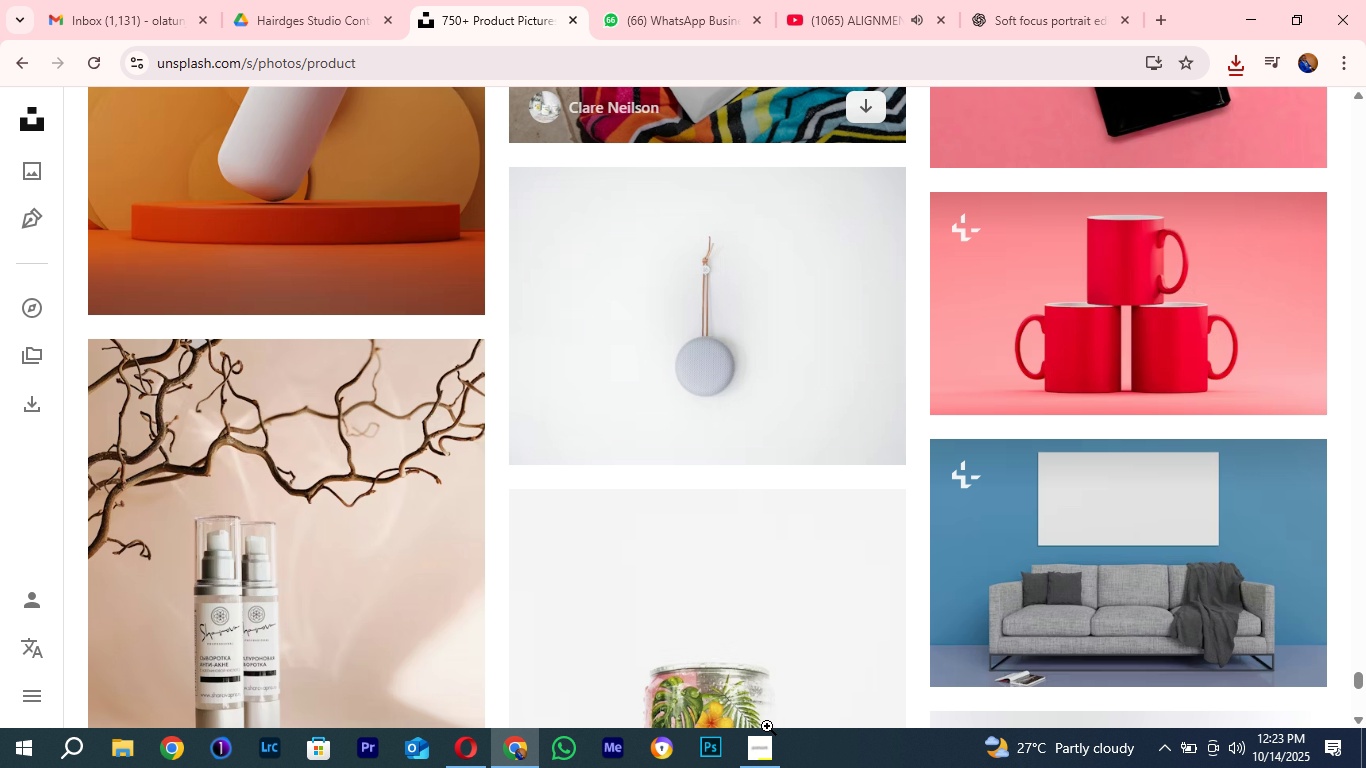 
scroll: coordinate [912, 282], scroll_direction: down, amount: 6.0
 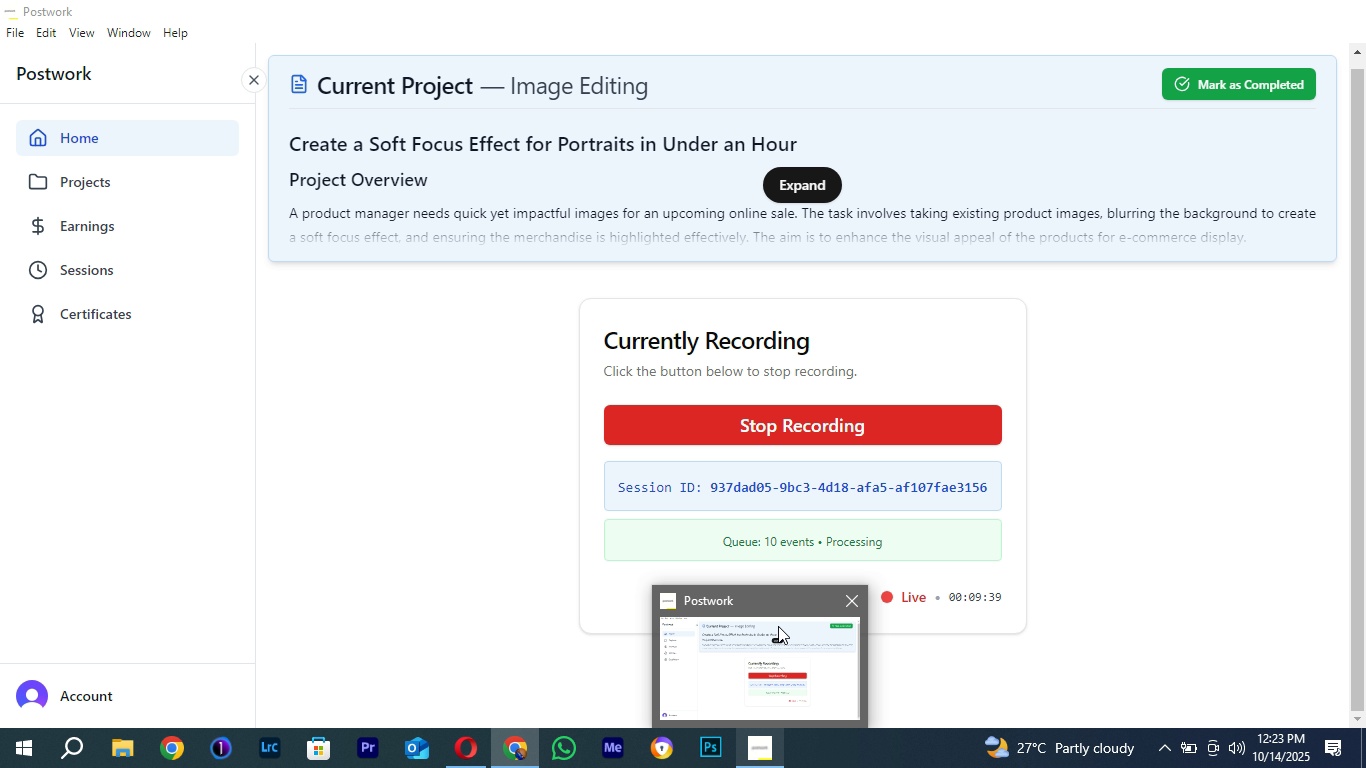 
wait(6.18)
 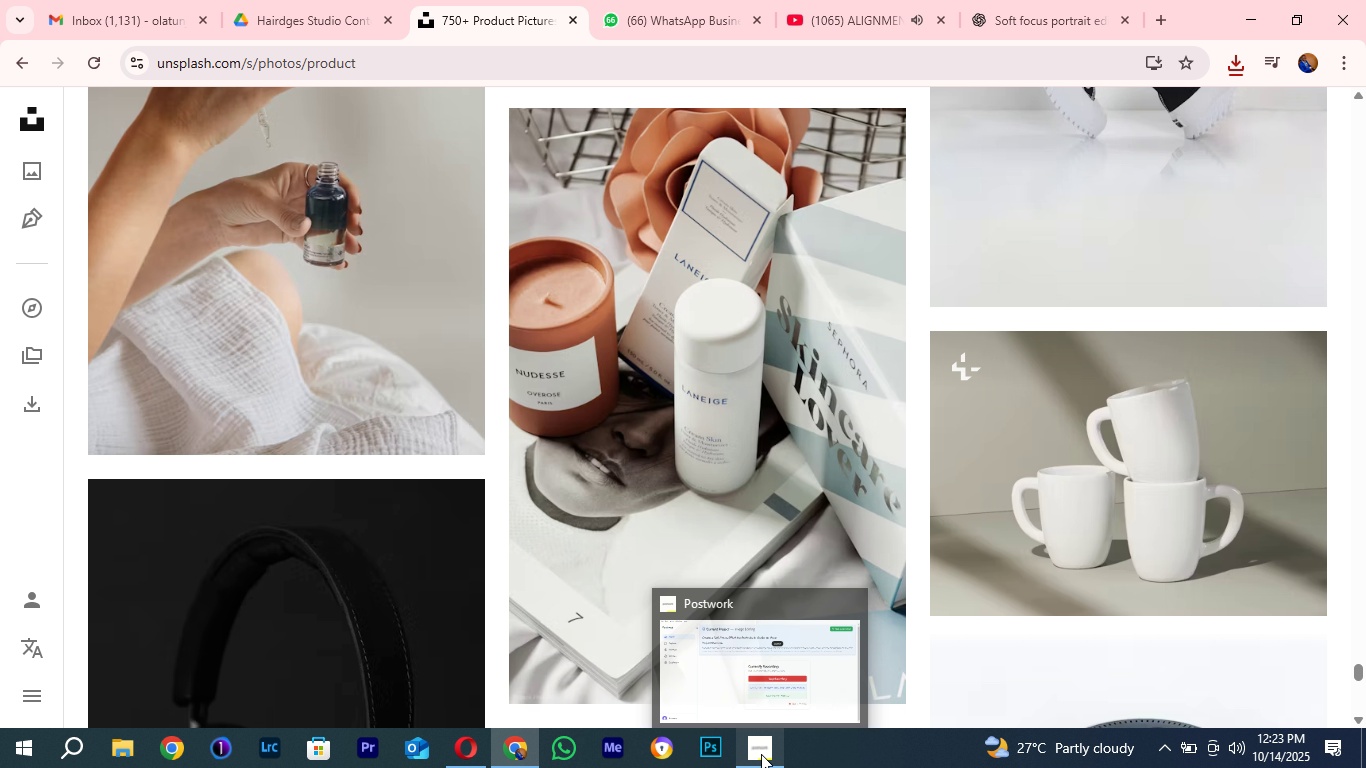 
scroll: coordinate [922, 331], scroll_direction: down, amount: 80.0
 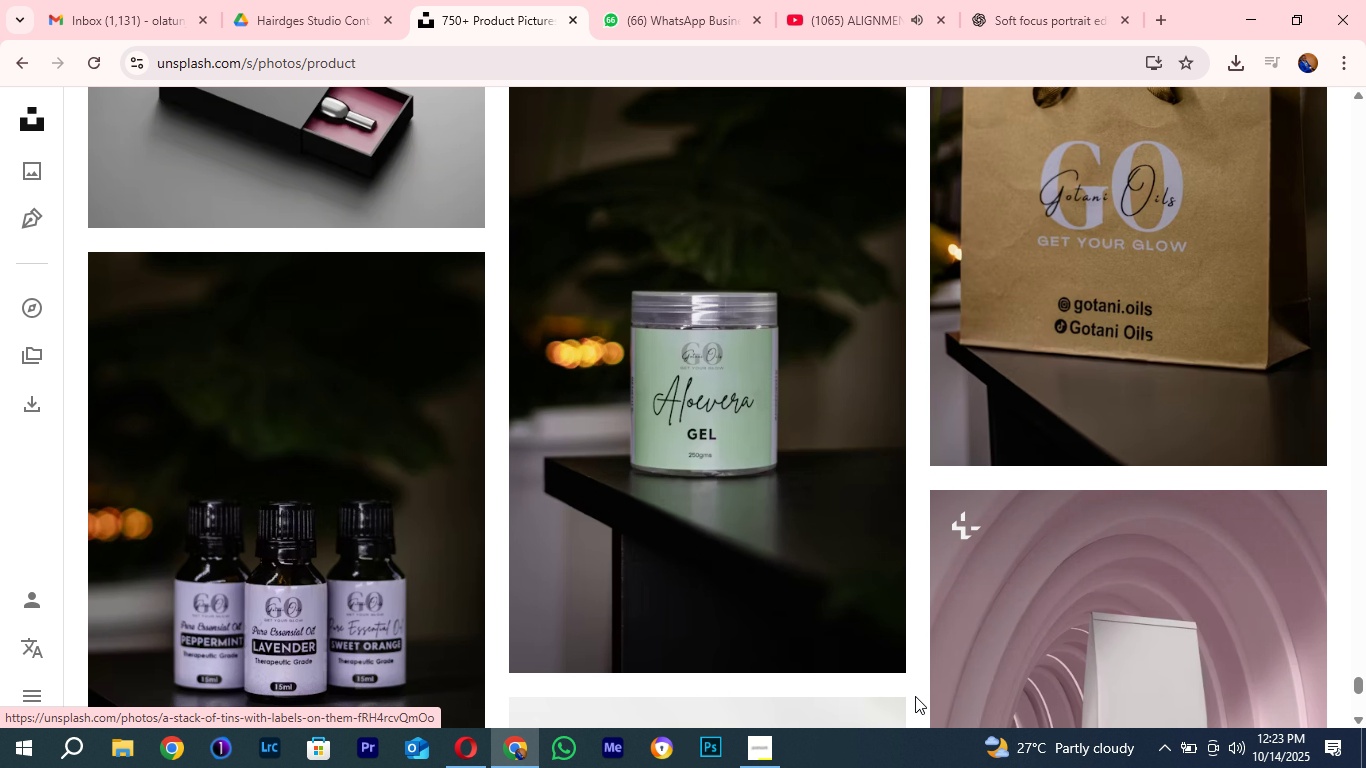 
left_click([881, 646])
 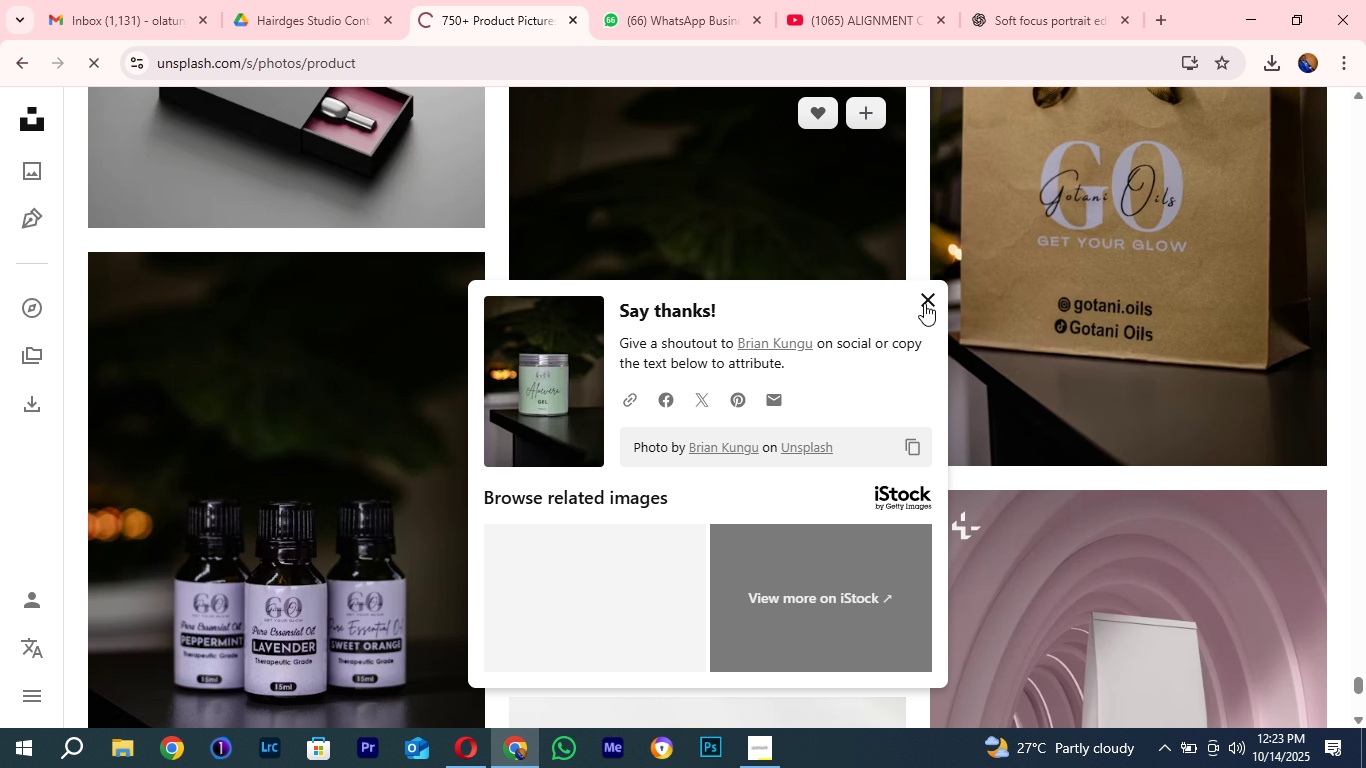 
left_click([924, 303])
 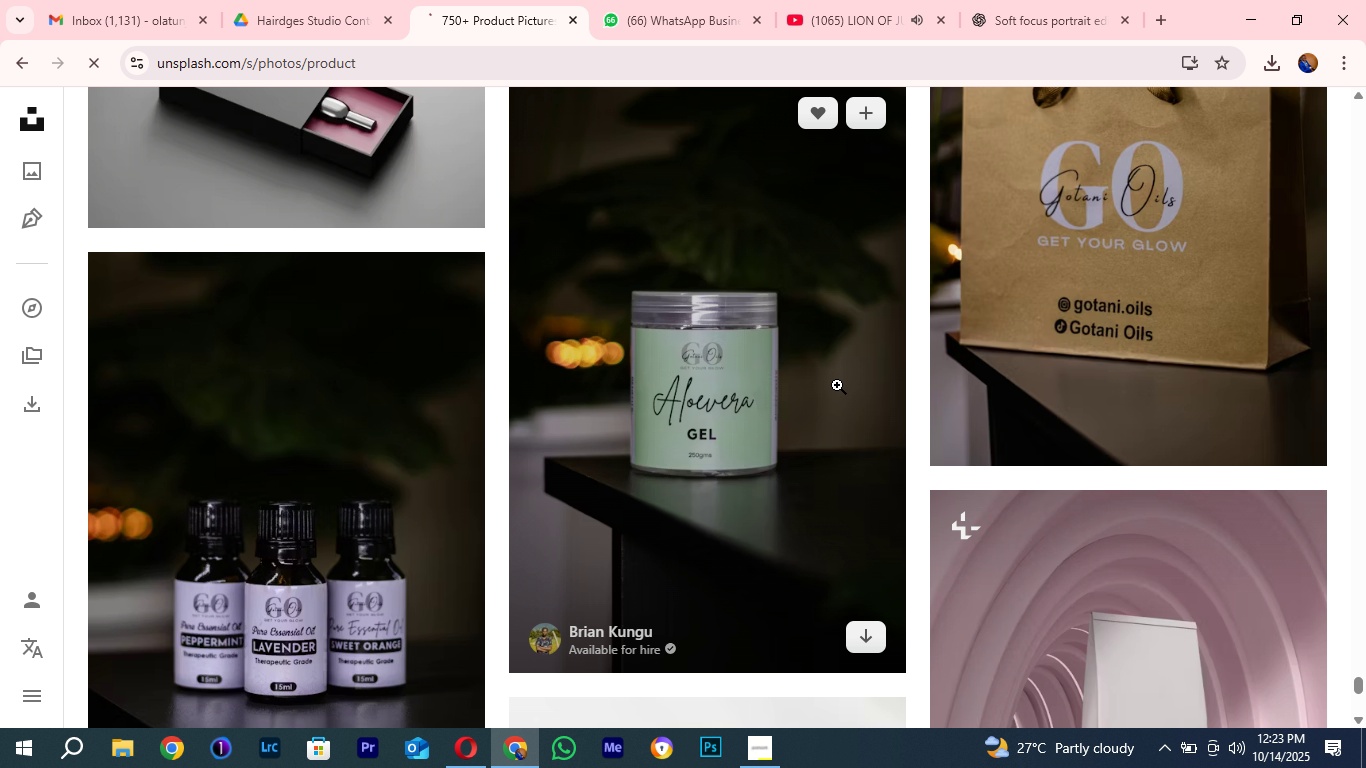 
scroll: coordinate [837, 385], scroll_direction: down, amount: 2.0
 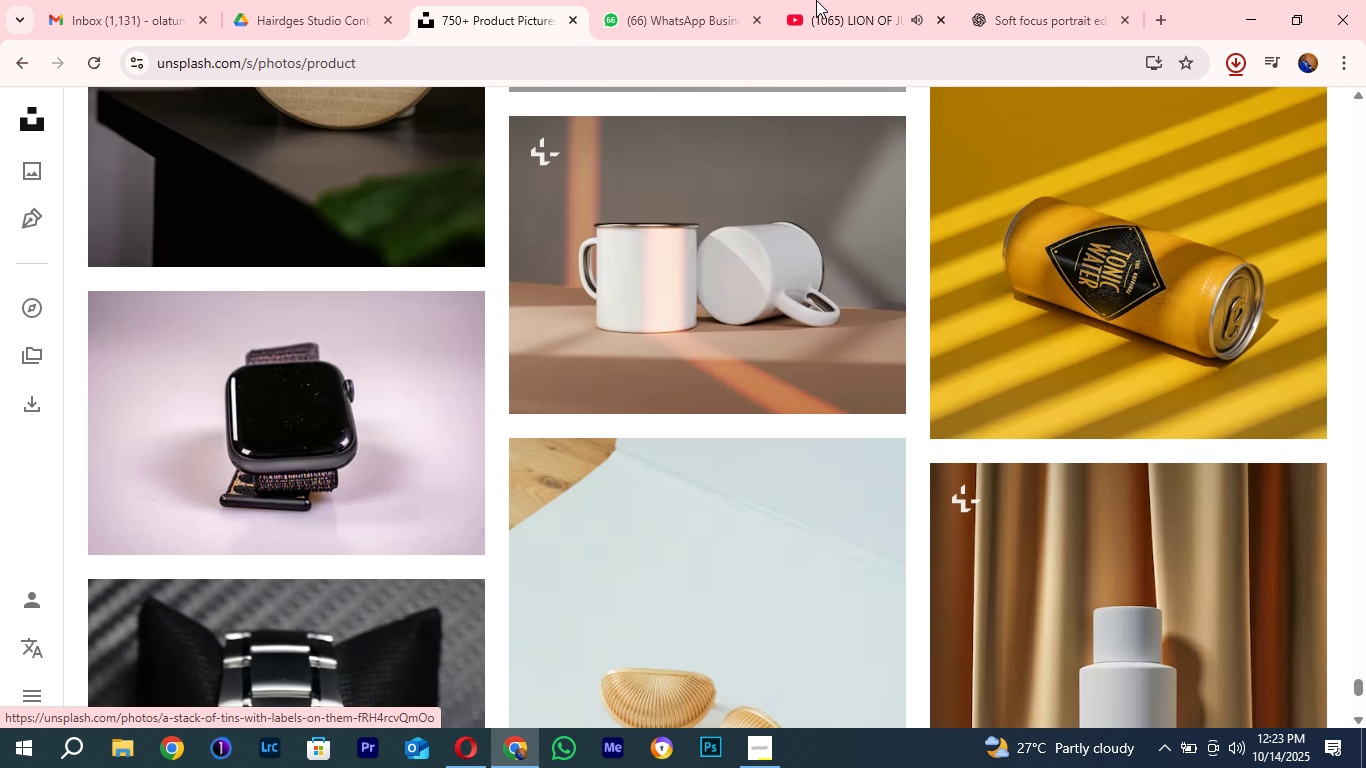 
left_click([872, 0])
 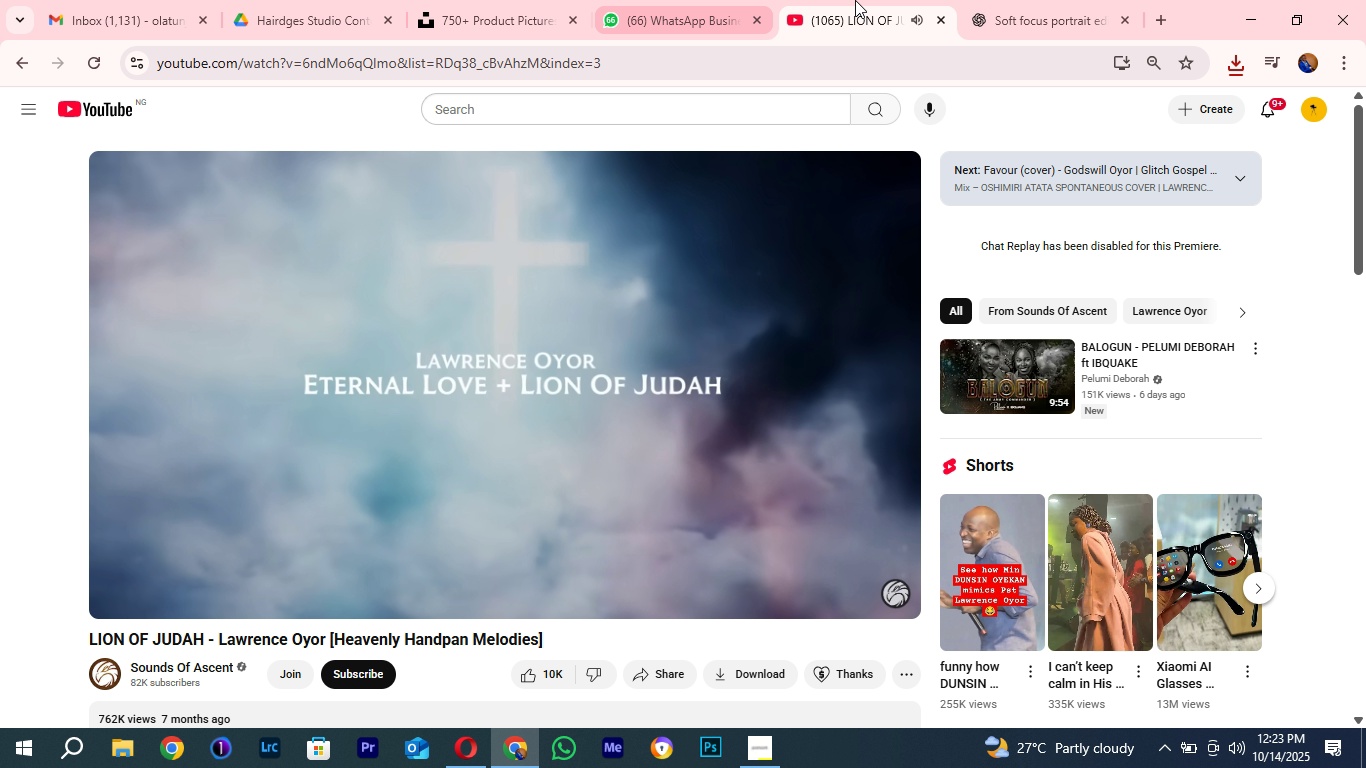 
left_click([504, 0])
 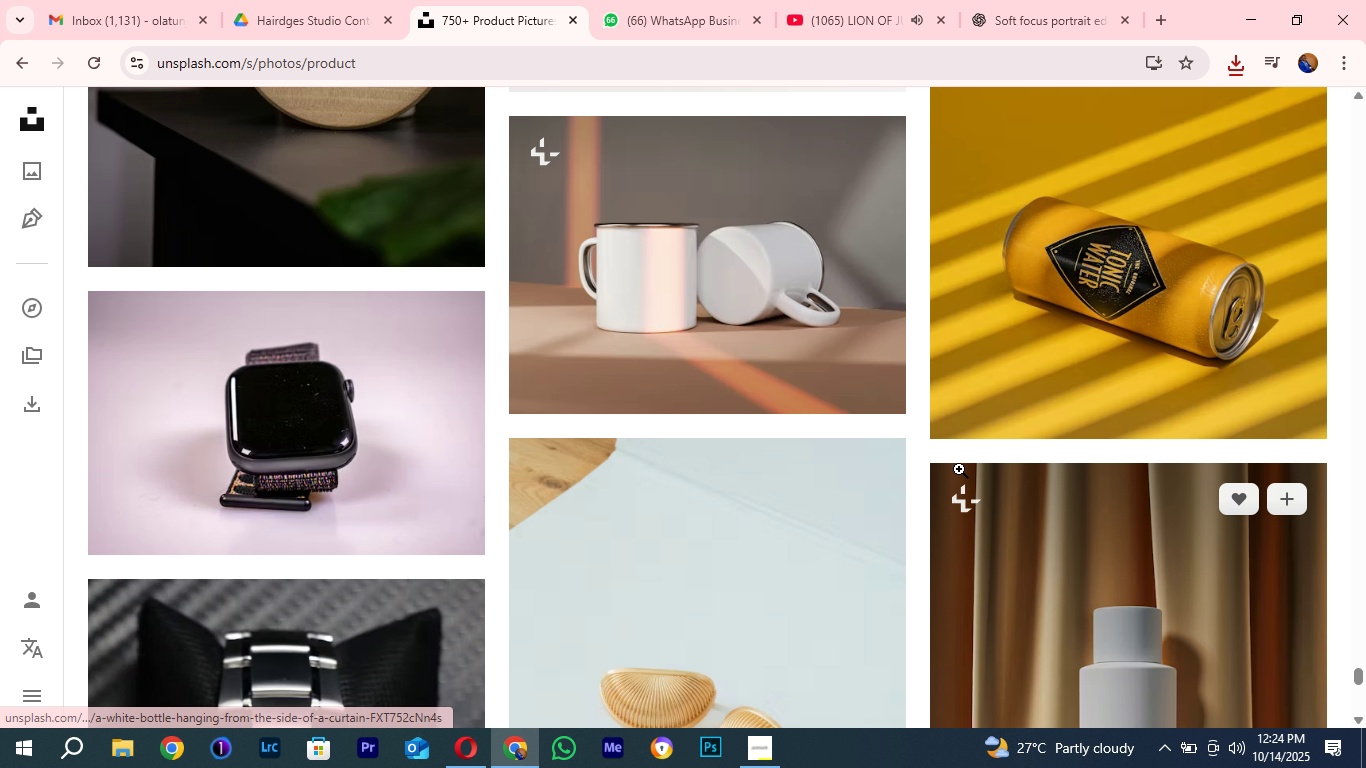 
scroll: coordinate [912, 472], scroll_direction: down, amount: 18.0
 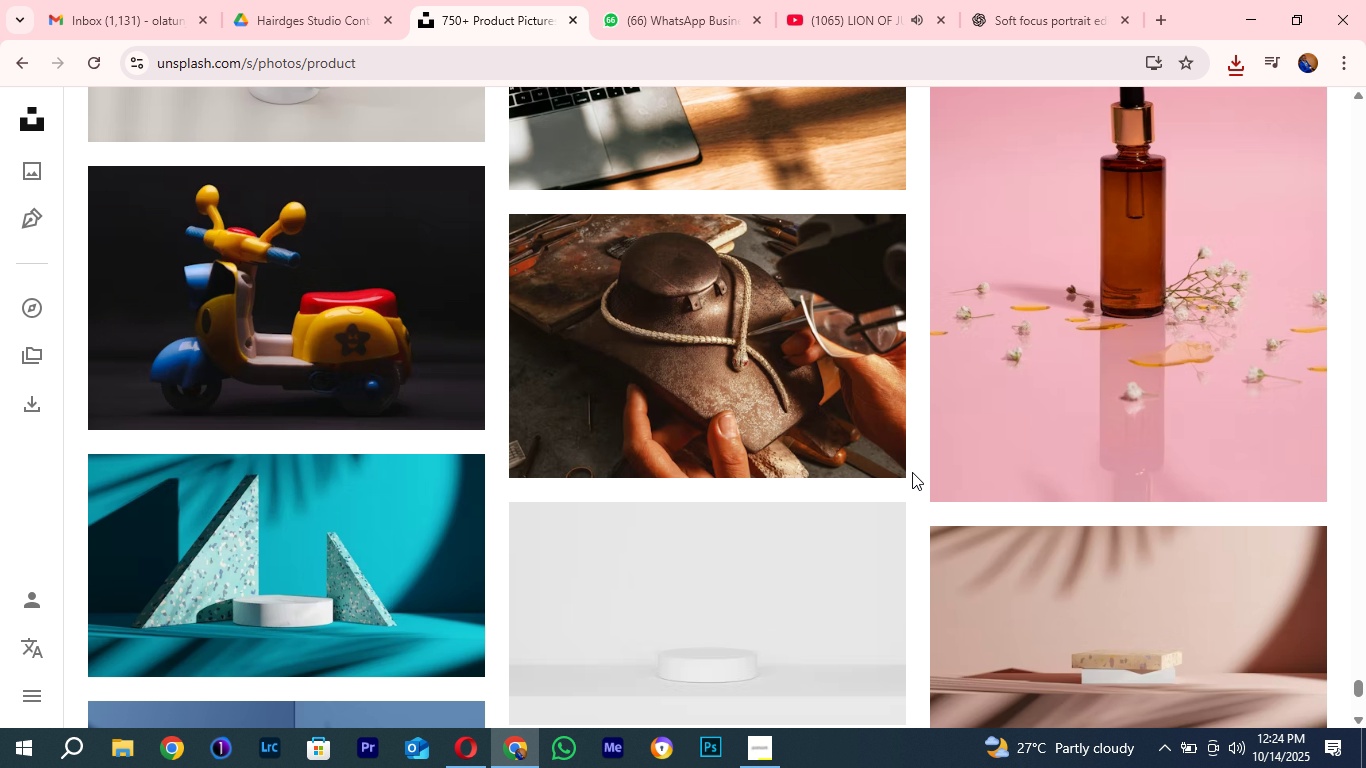 
left_click([1242, 29])
 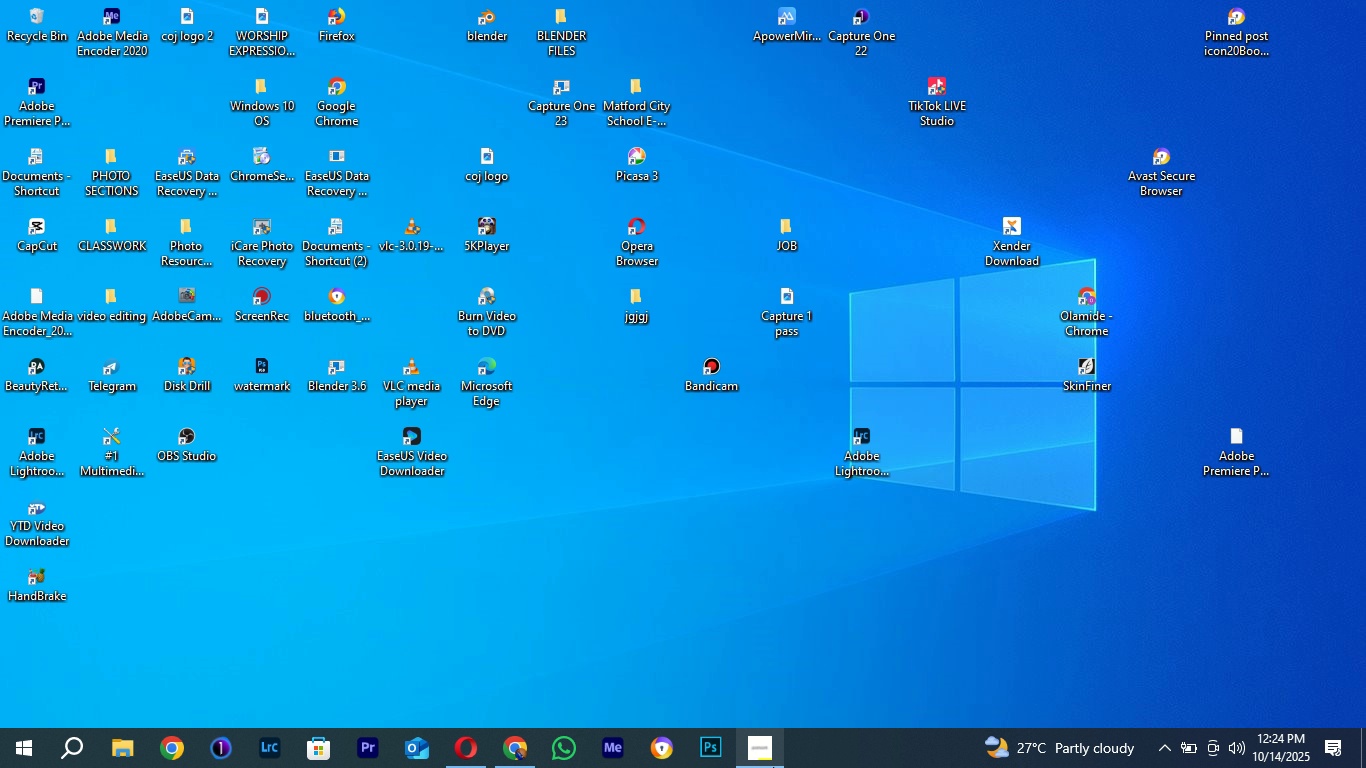 
left_click([773, 767])